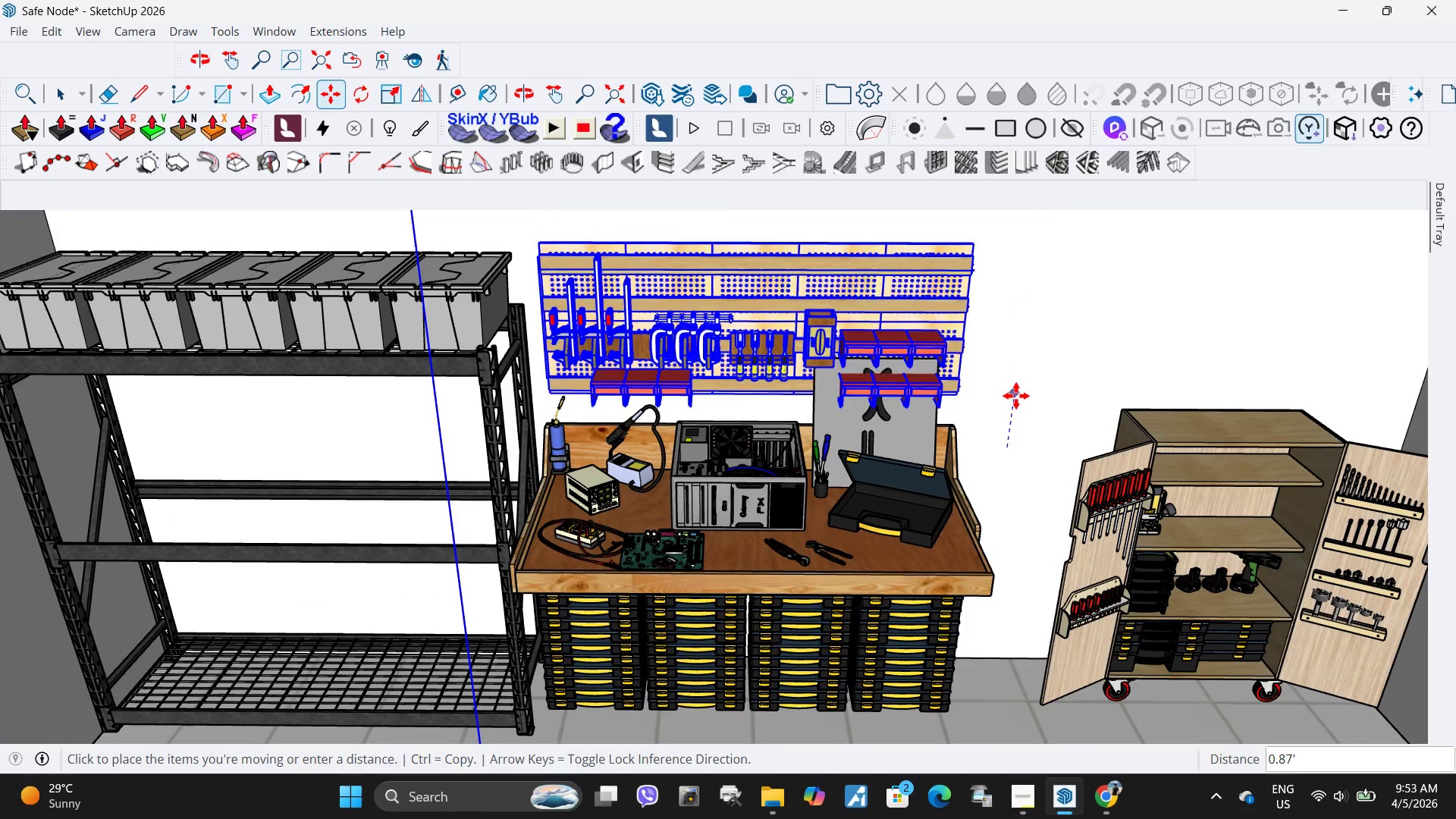 
left_click([1015, 398])
 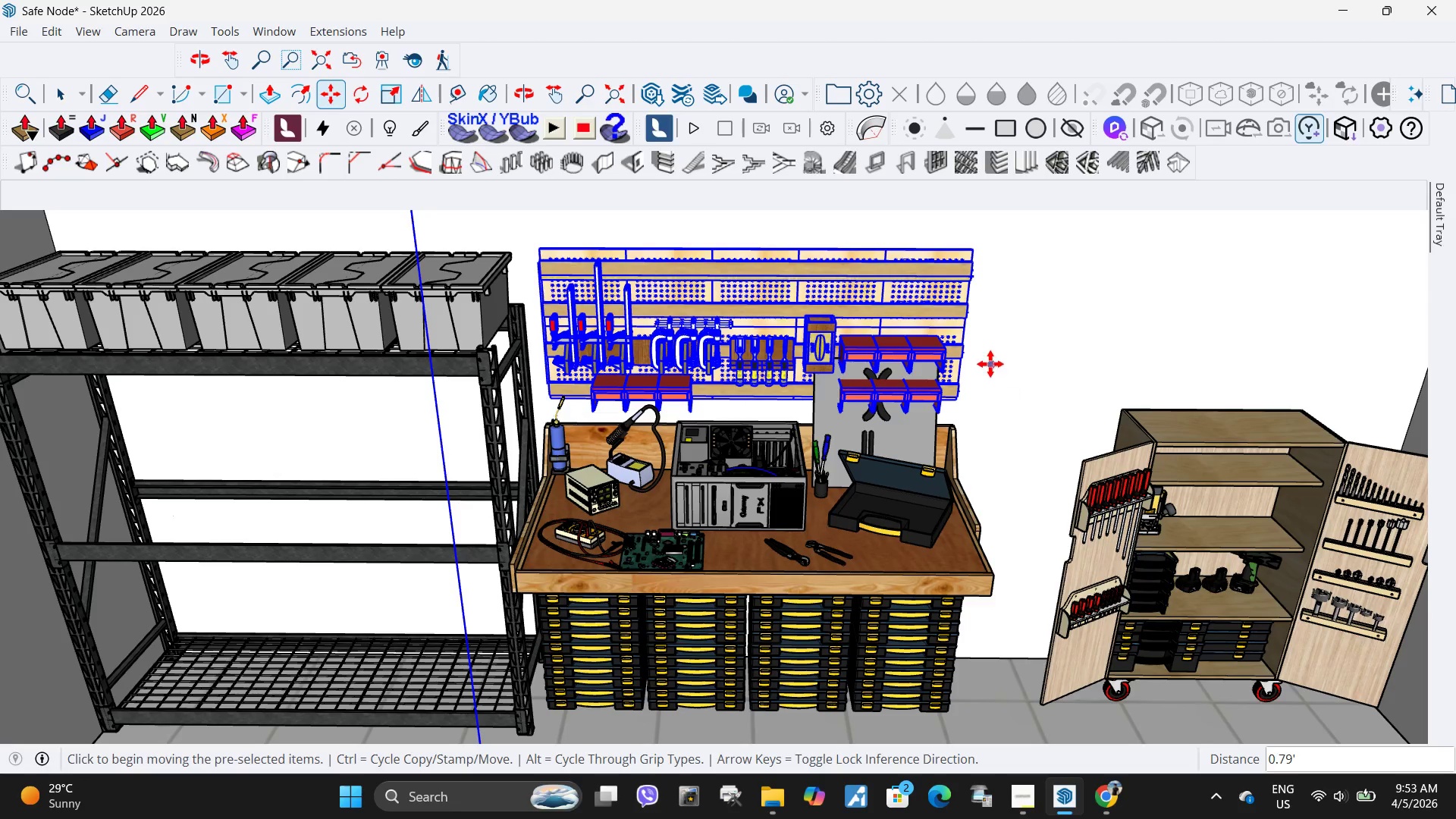 
key(Space)
 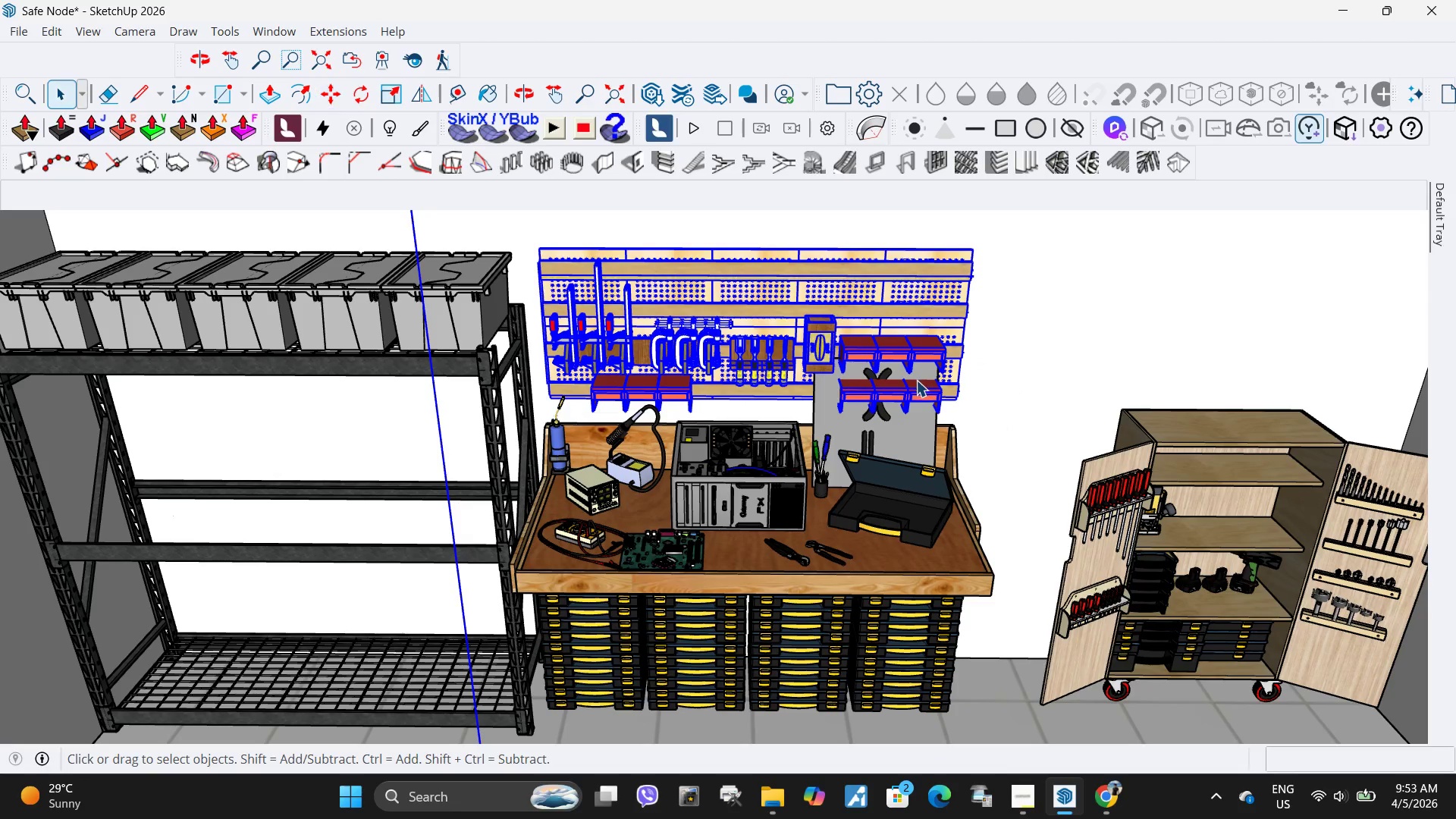 
key(Escape)
 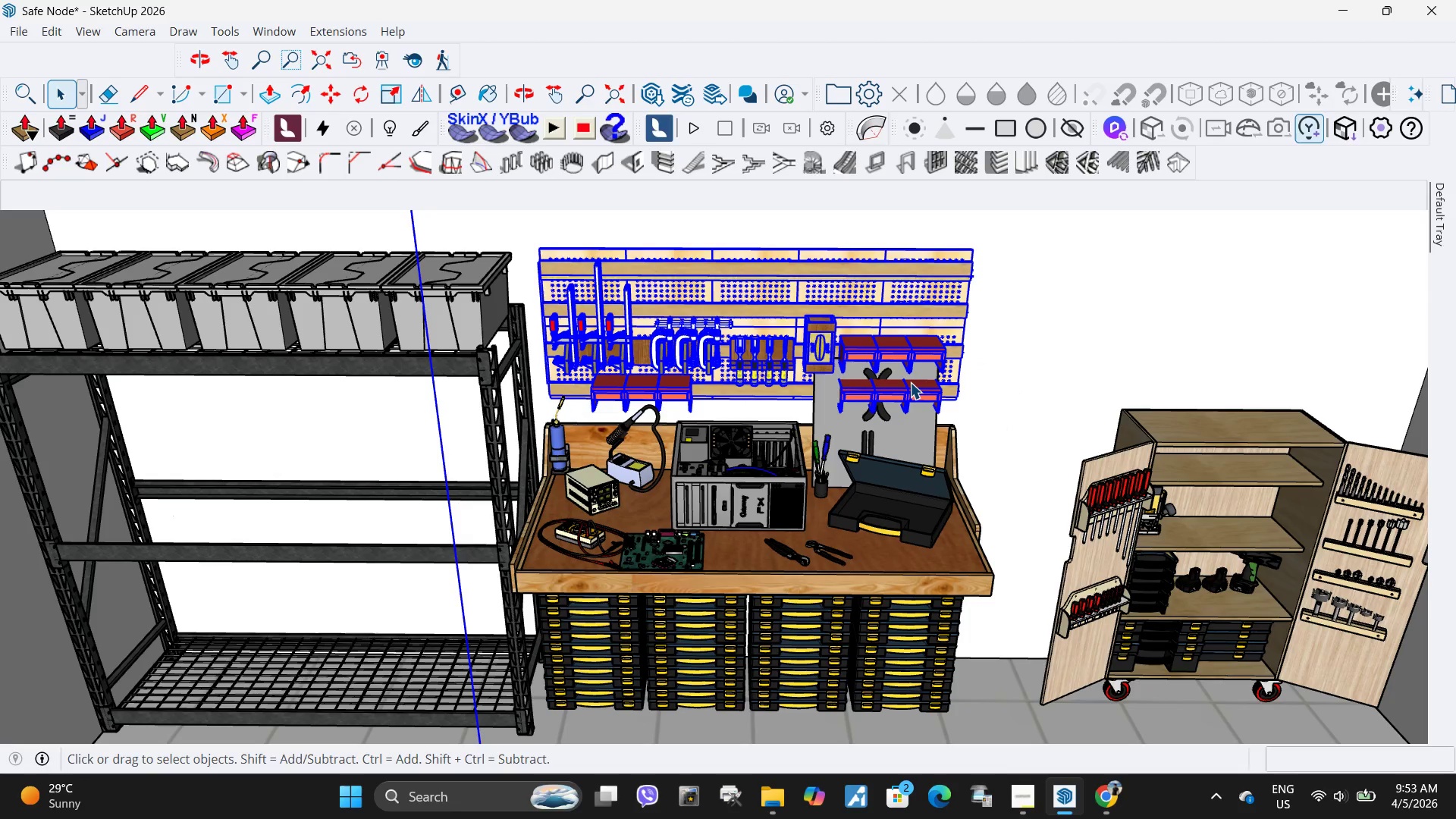 
double_click([910, 382])
 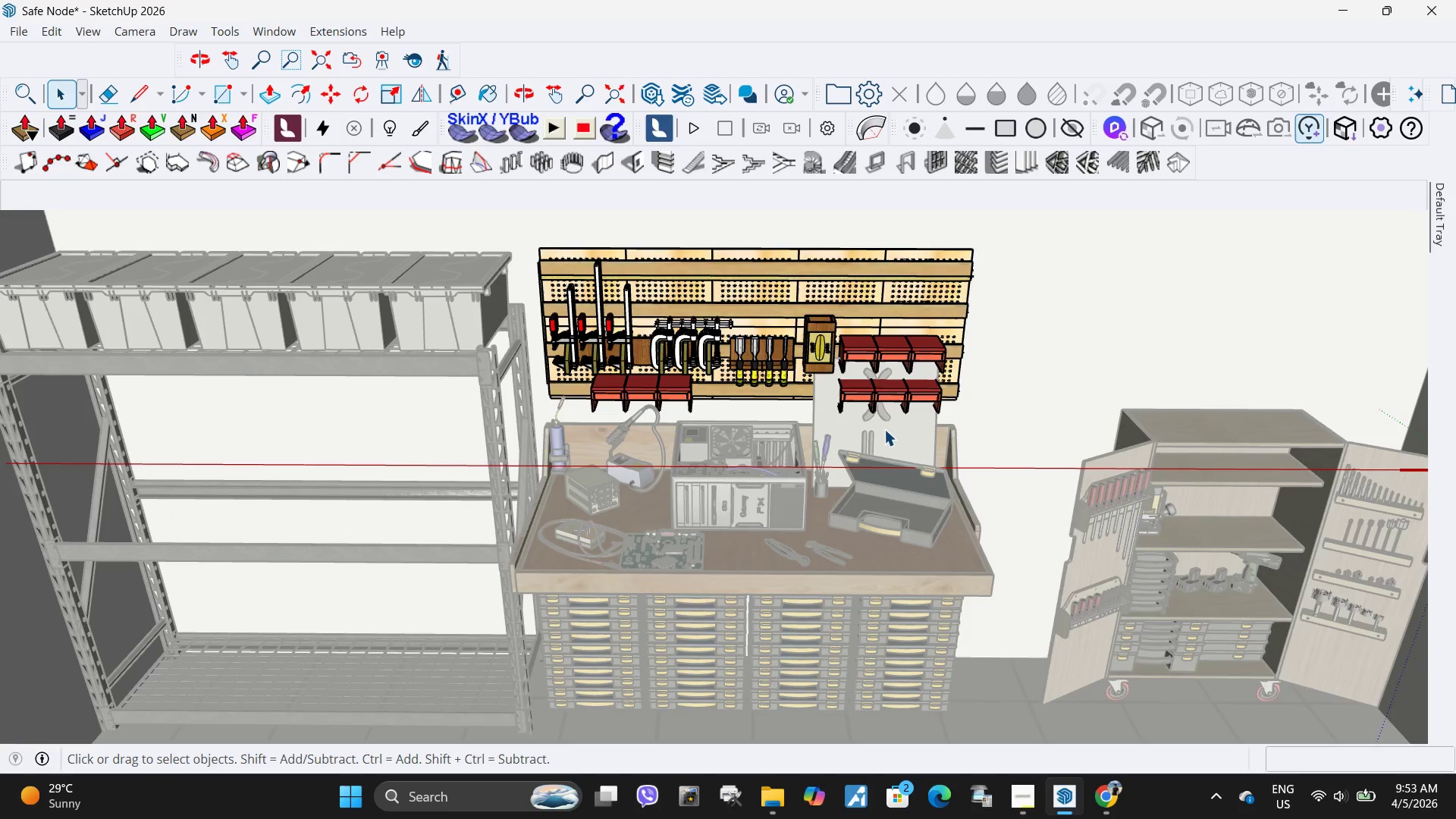 
key(Escape)
 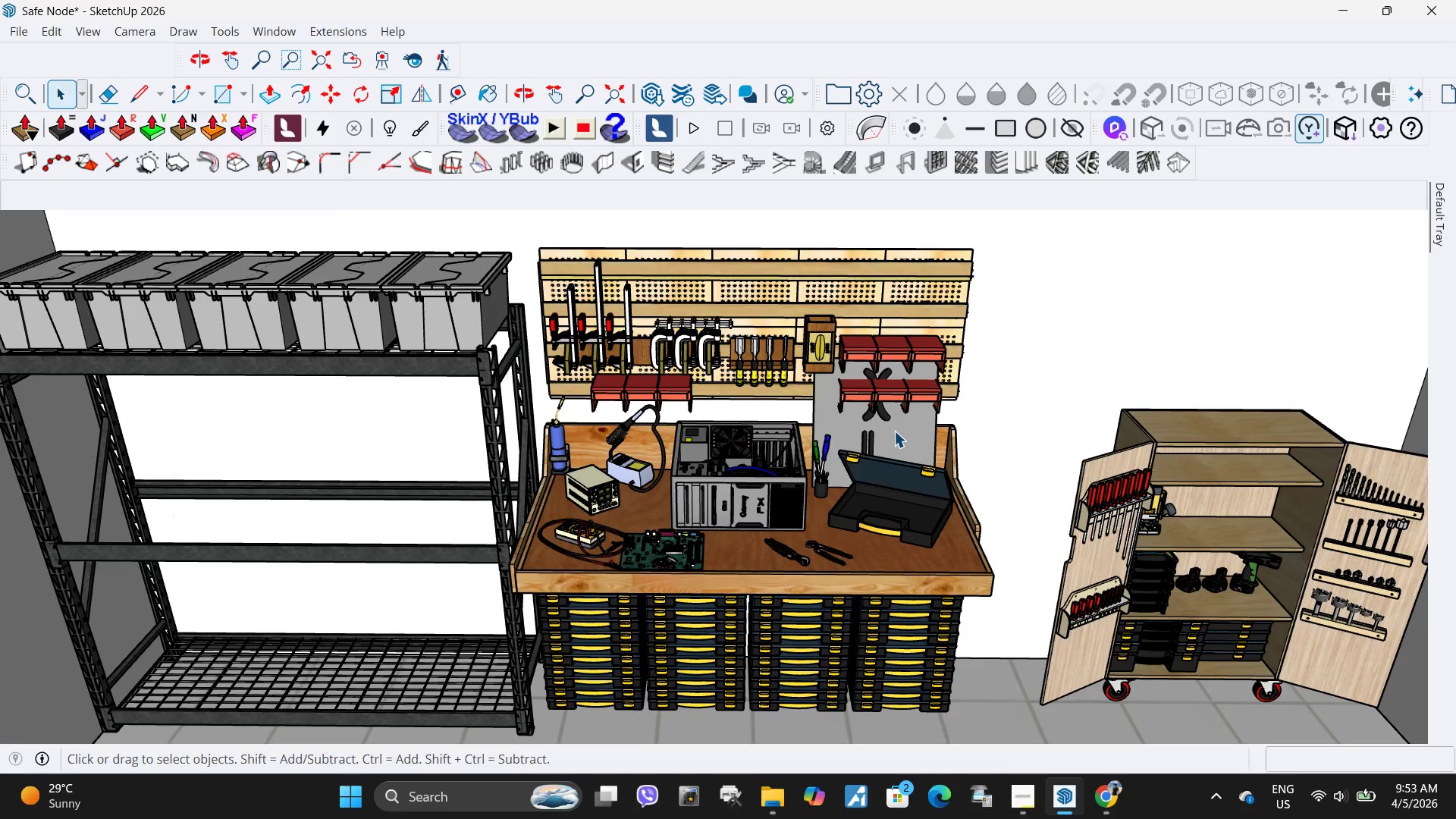 
key(Escape)
 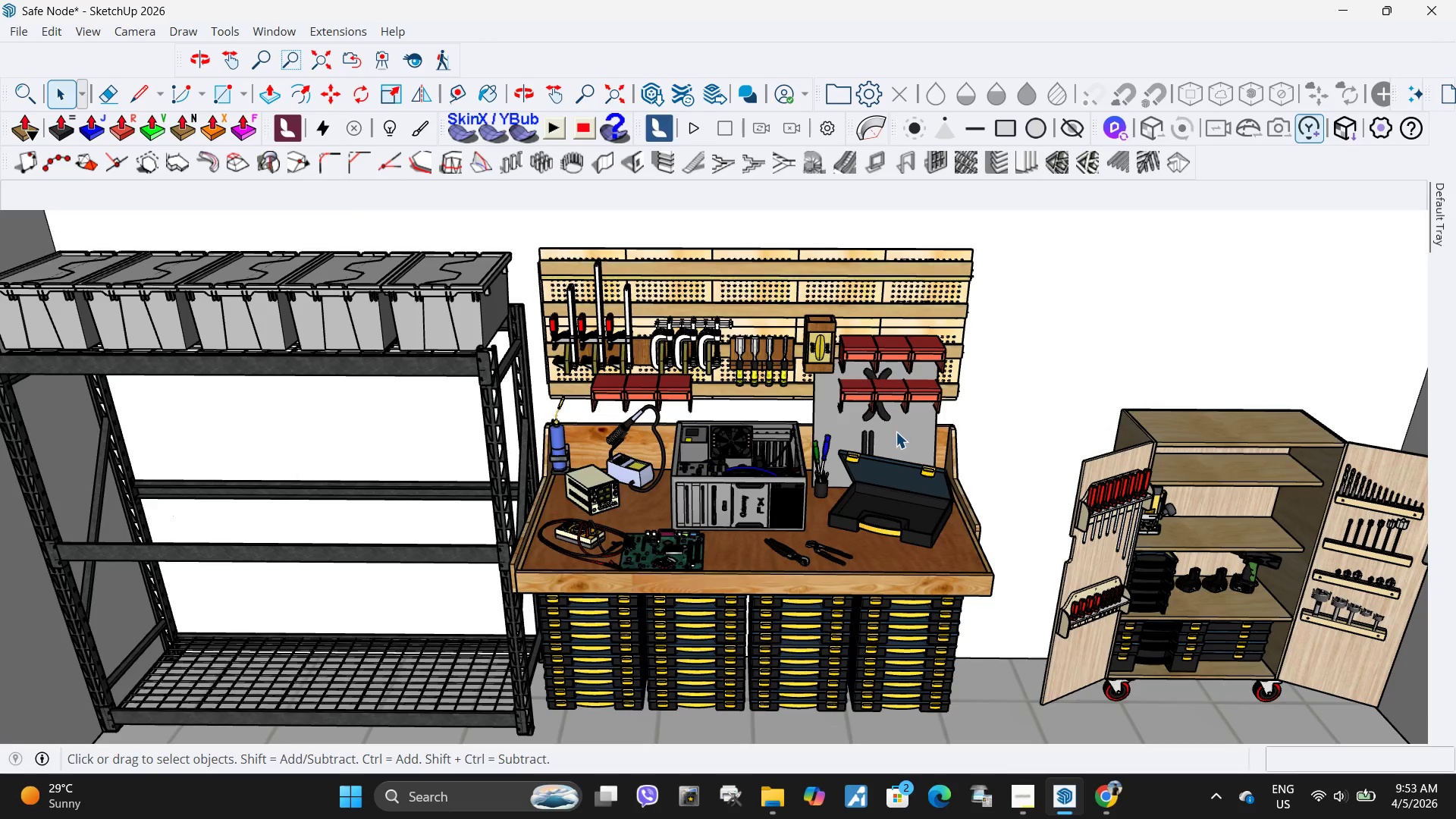 
double_click([896, 431])
 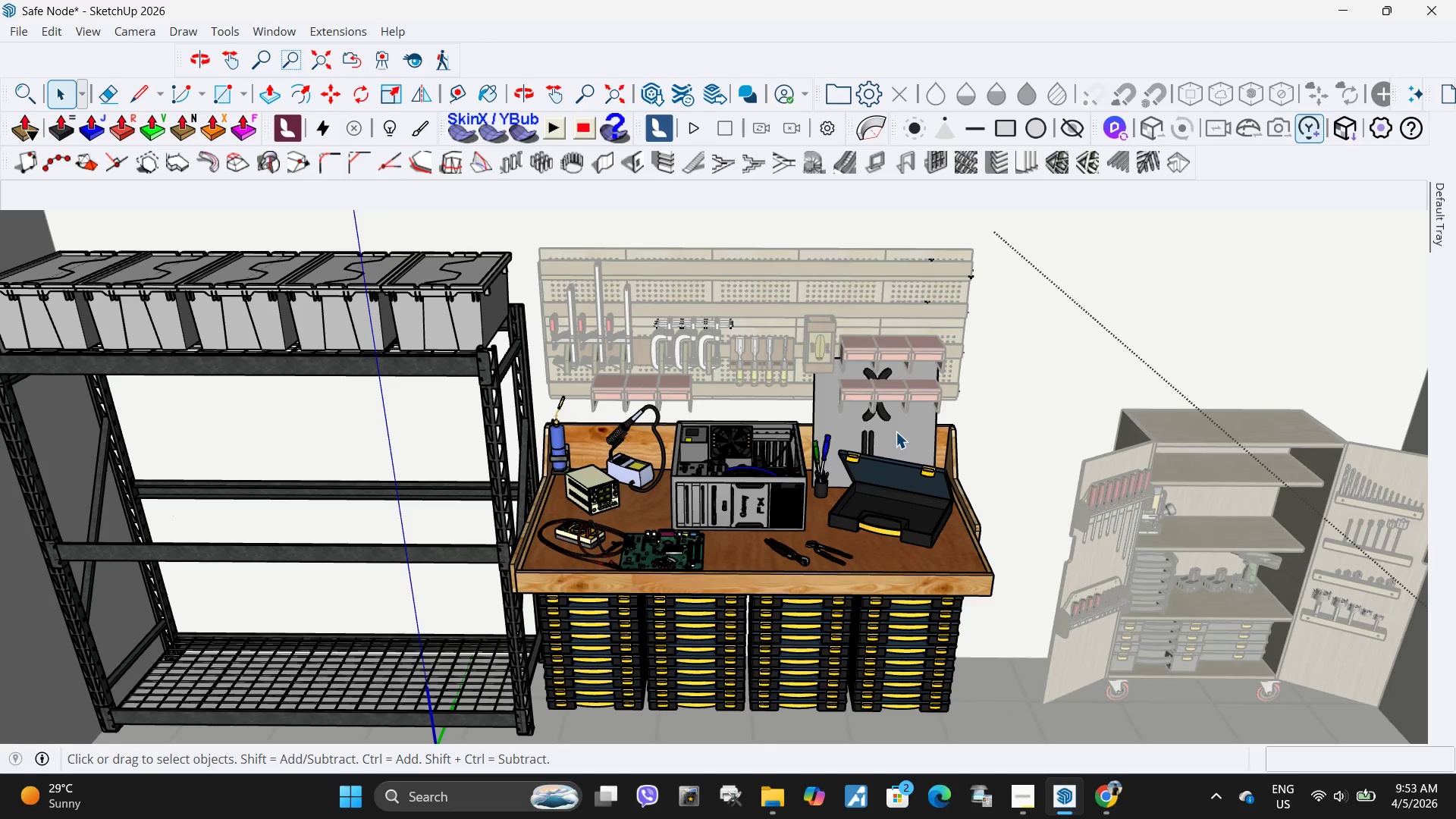 
left_click([896, 431])
 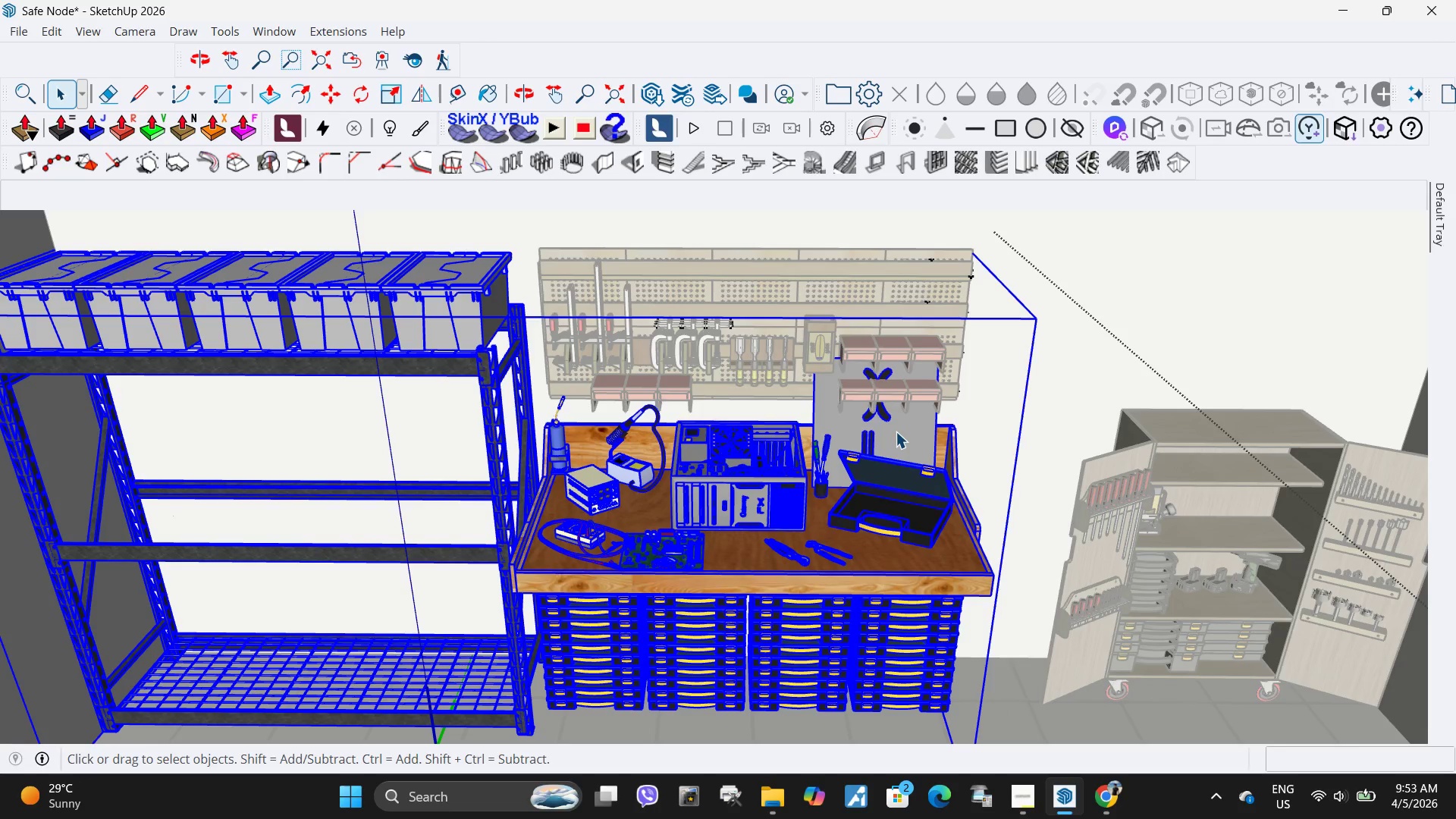 
double_click([896, 431])
 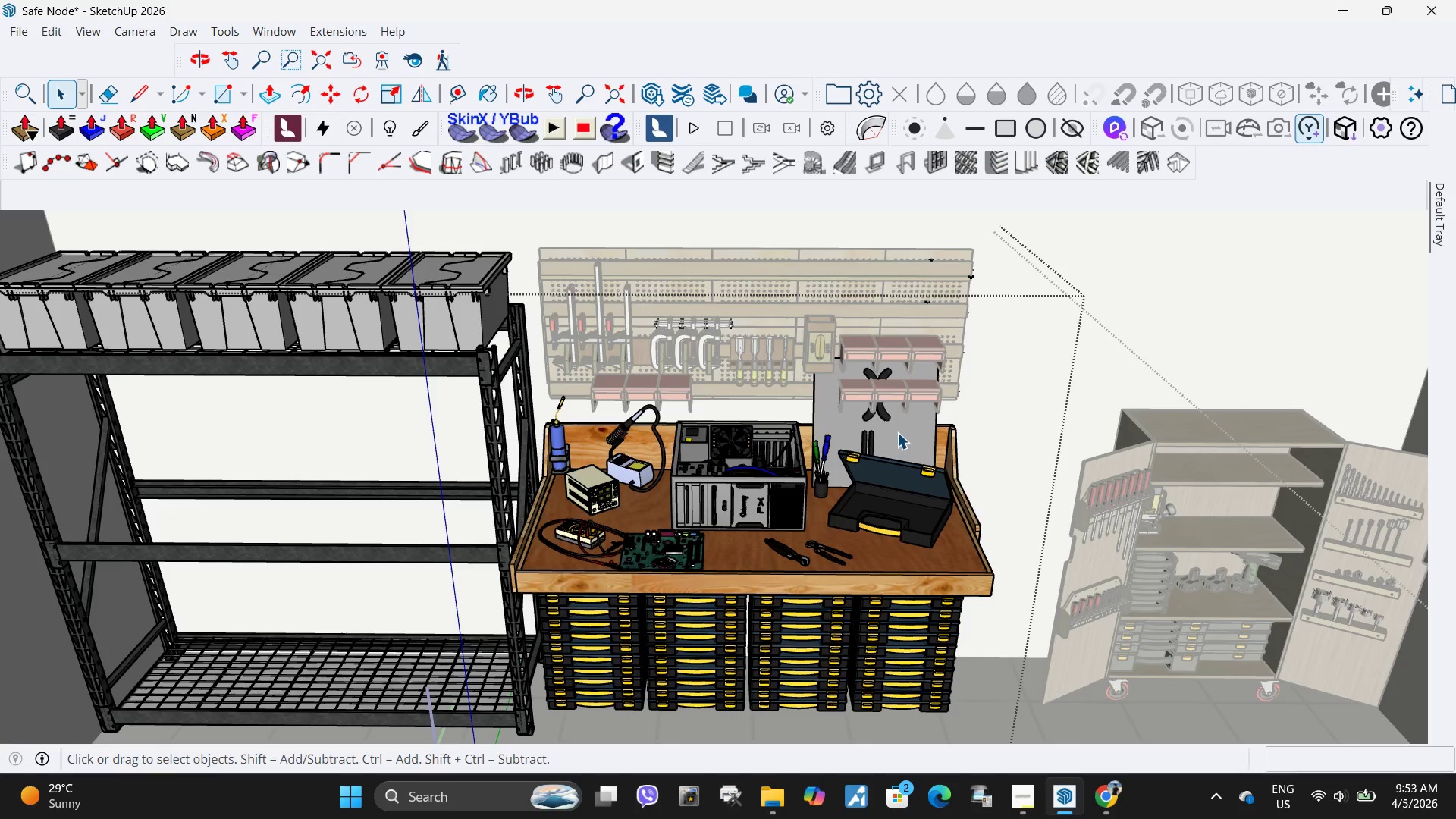 
left_click([899, 433])
 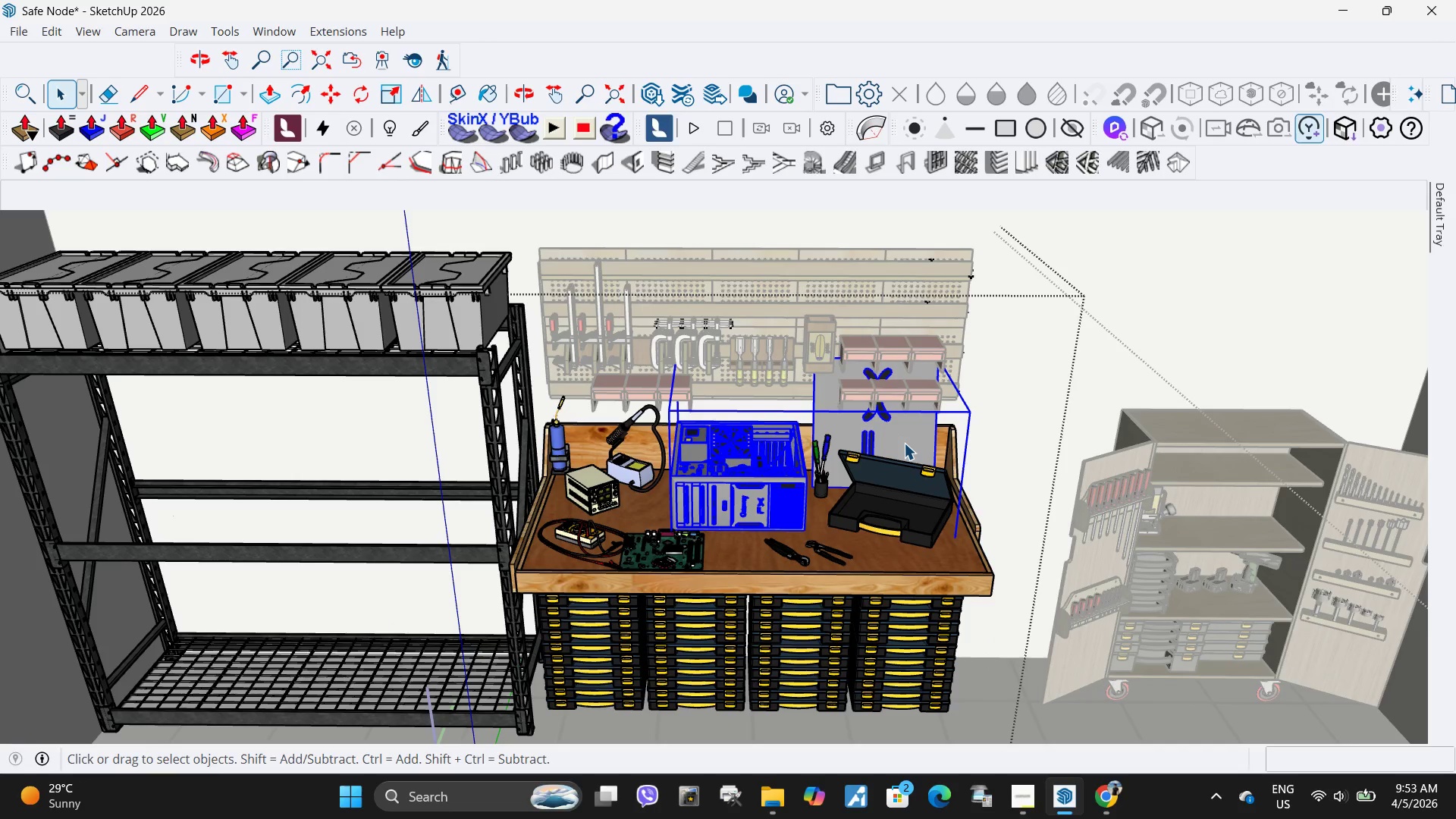 
double_click([904, 443])
 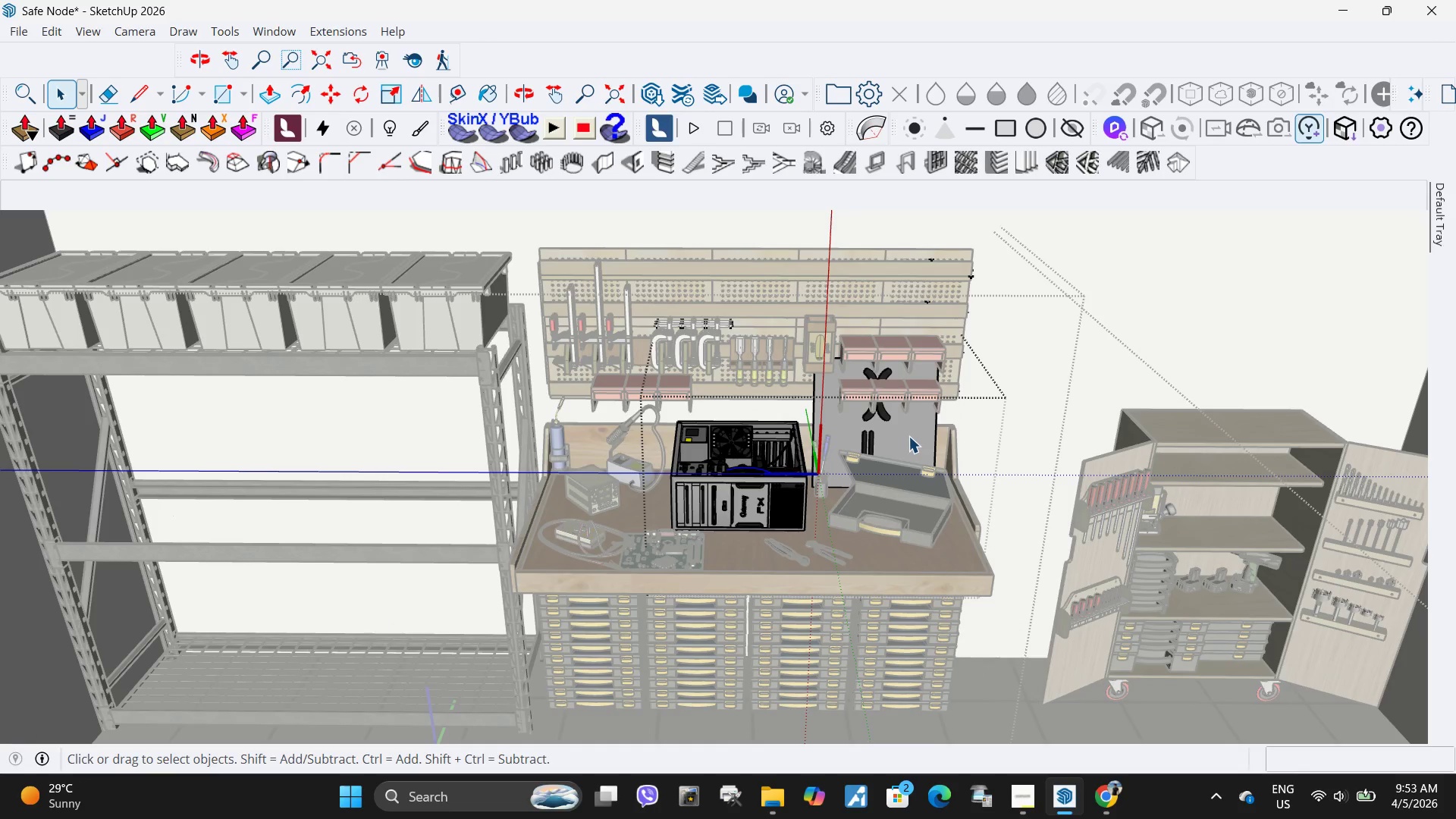 
left_click([908, 436])
 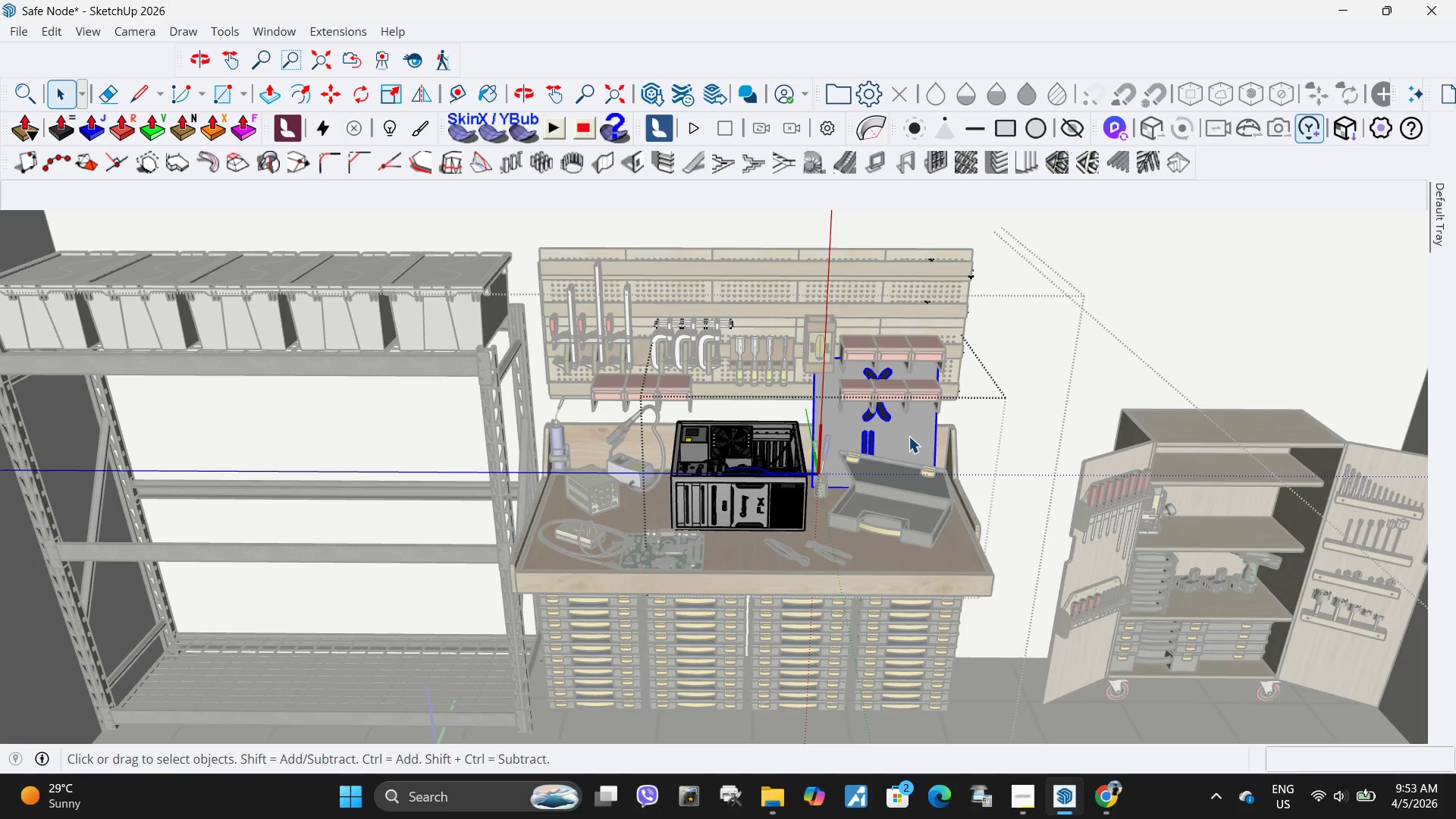 
key(Delete)
 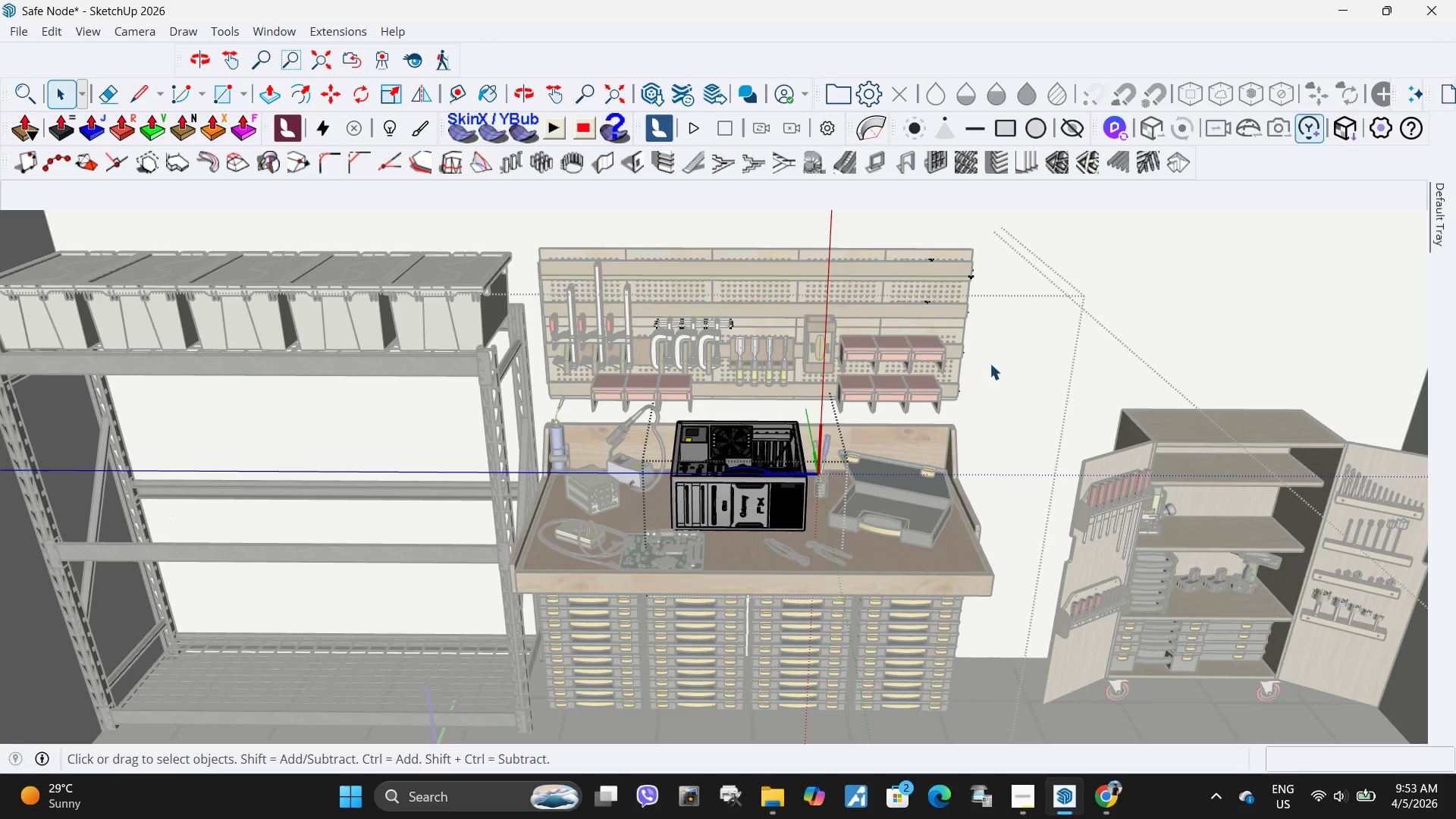 
left_click_drag(start_coordinate=[1020, 368], to_coordinate=[1027, 368])
 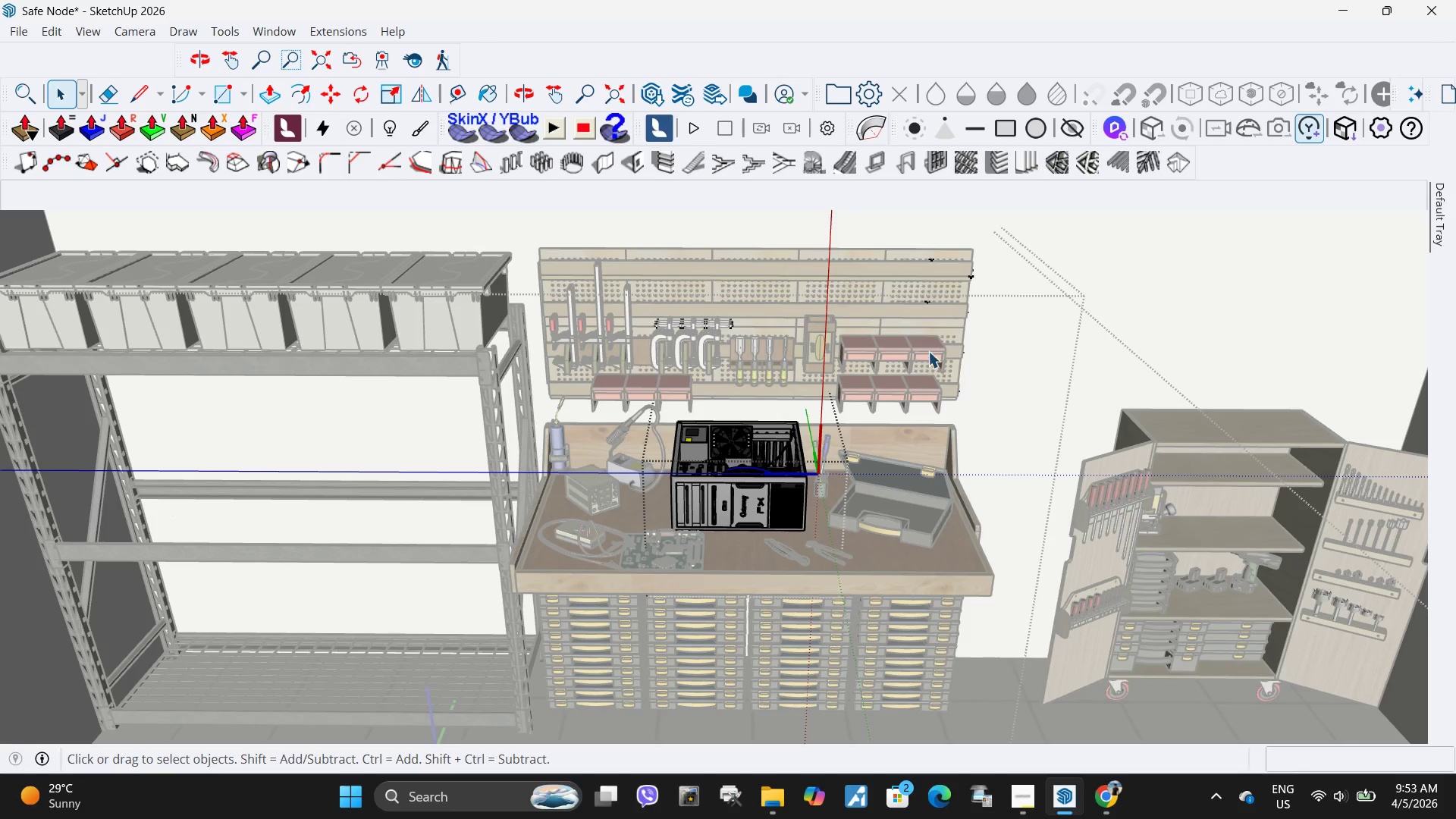 
key(Escape)
 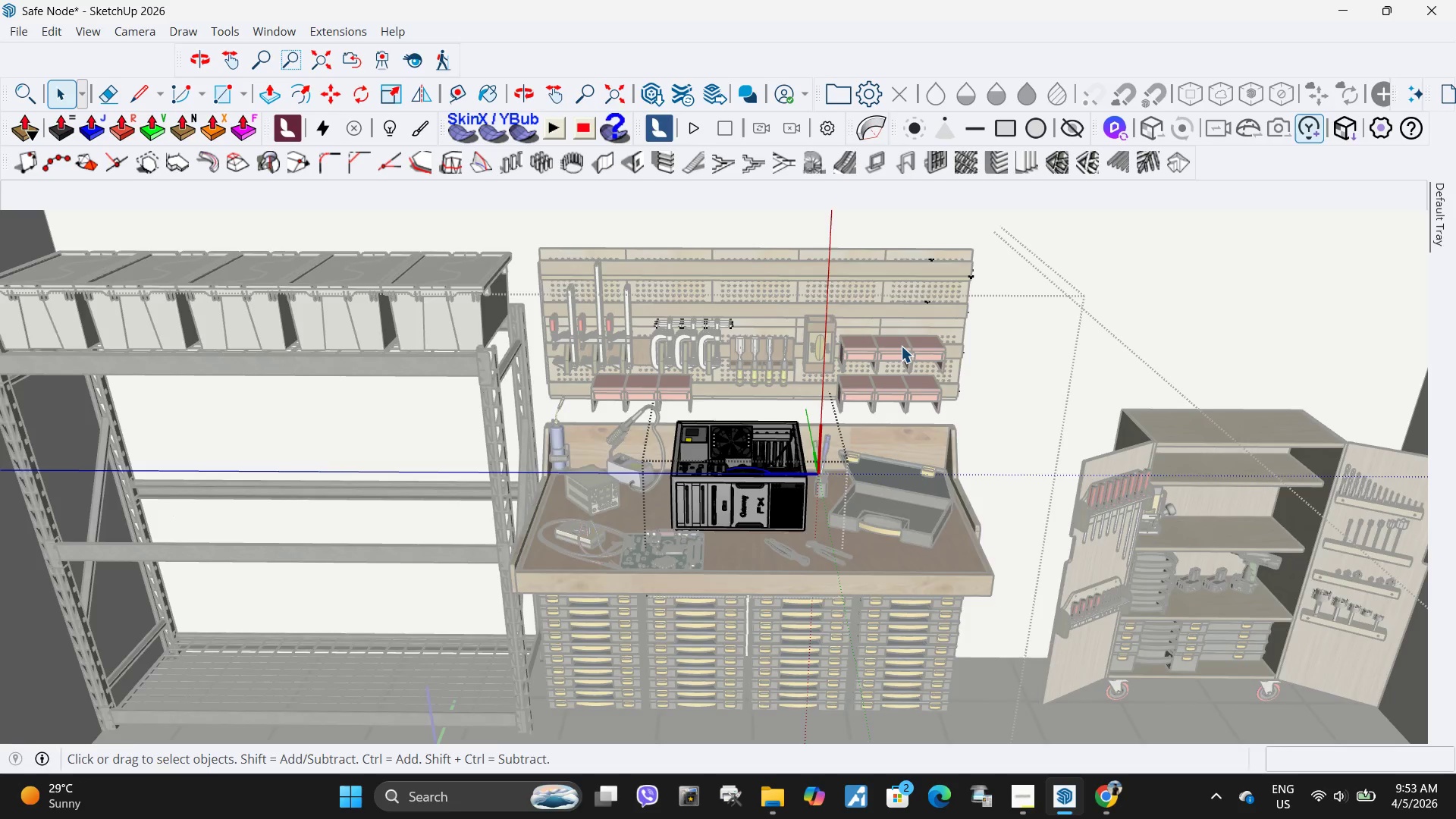 
key(Escape)
 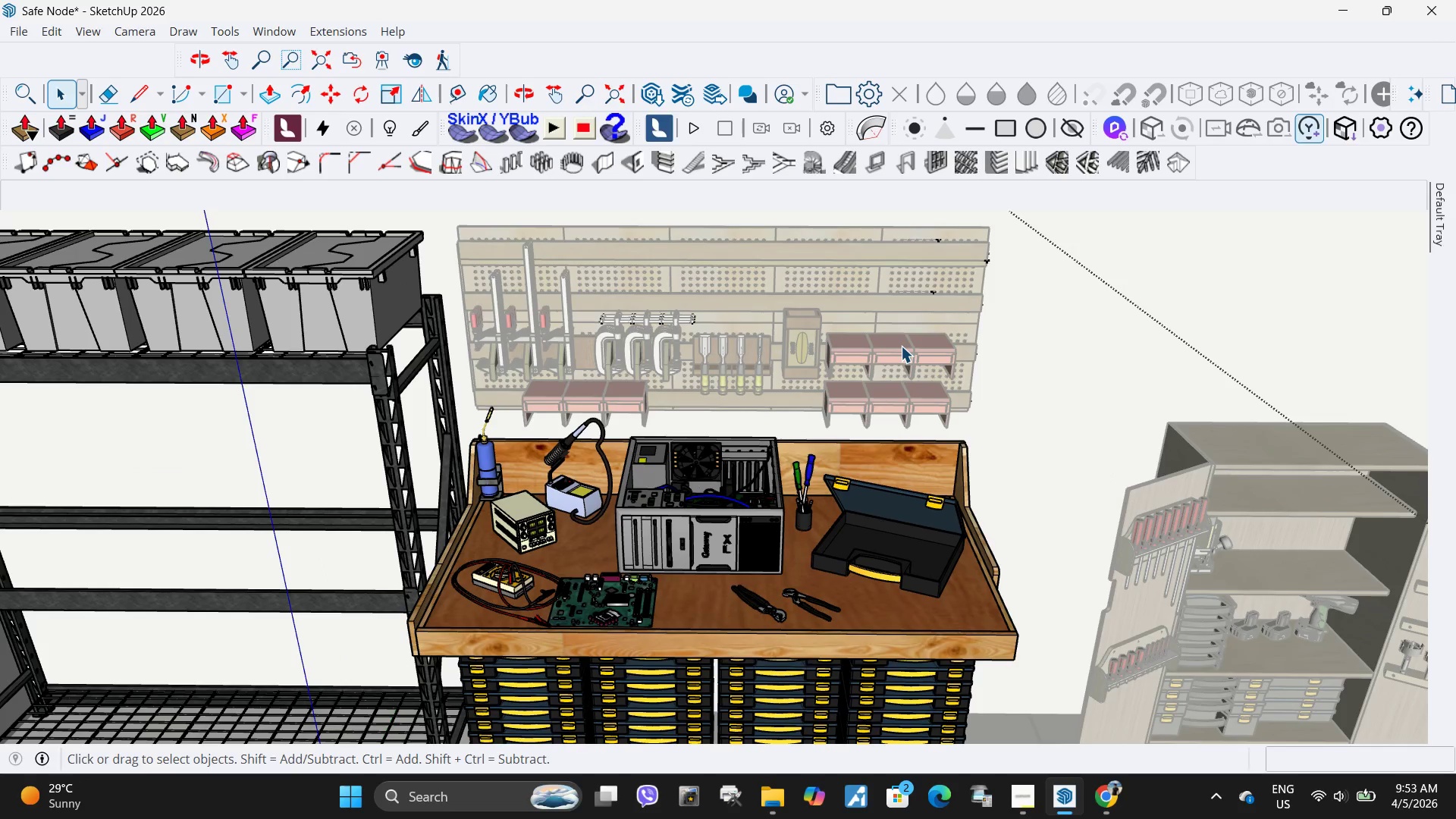 
key(Escape)
 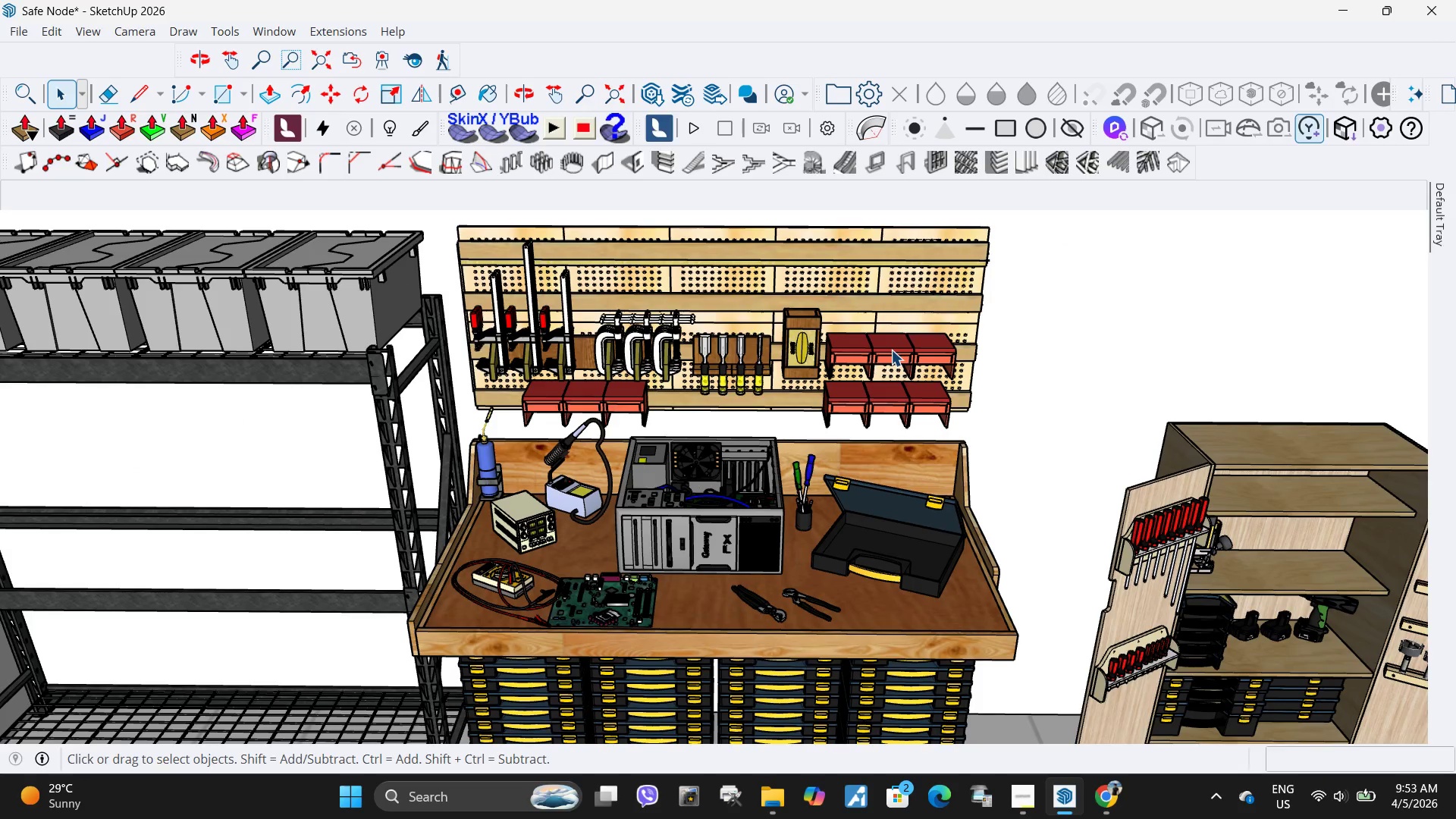 
scroll: coordinate [901, 346], scroll_direction: up, amount: 5.0
 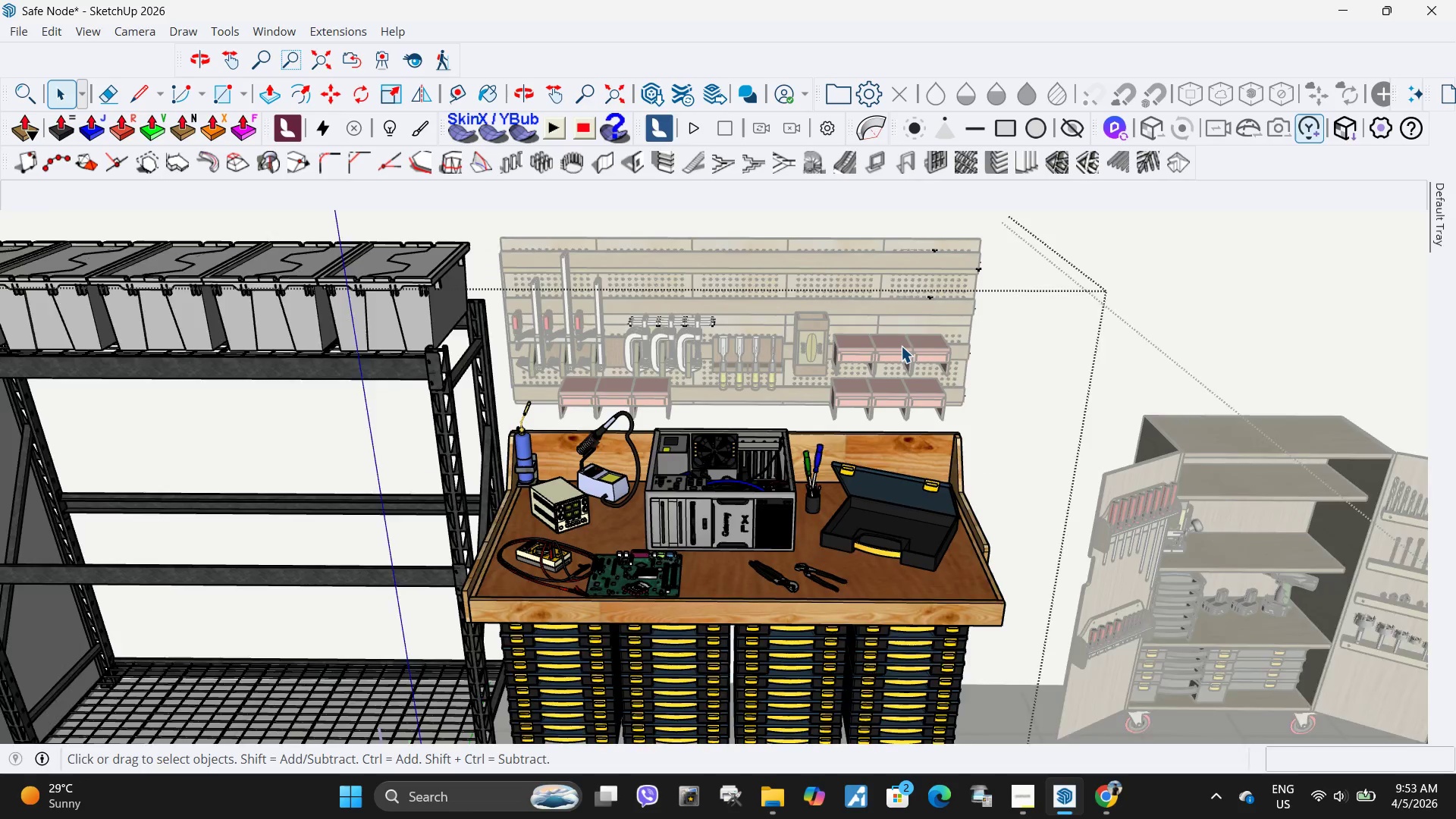 
key(Escape)
 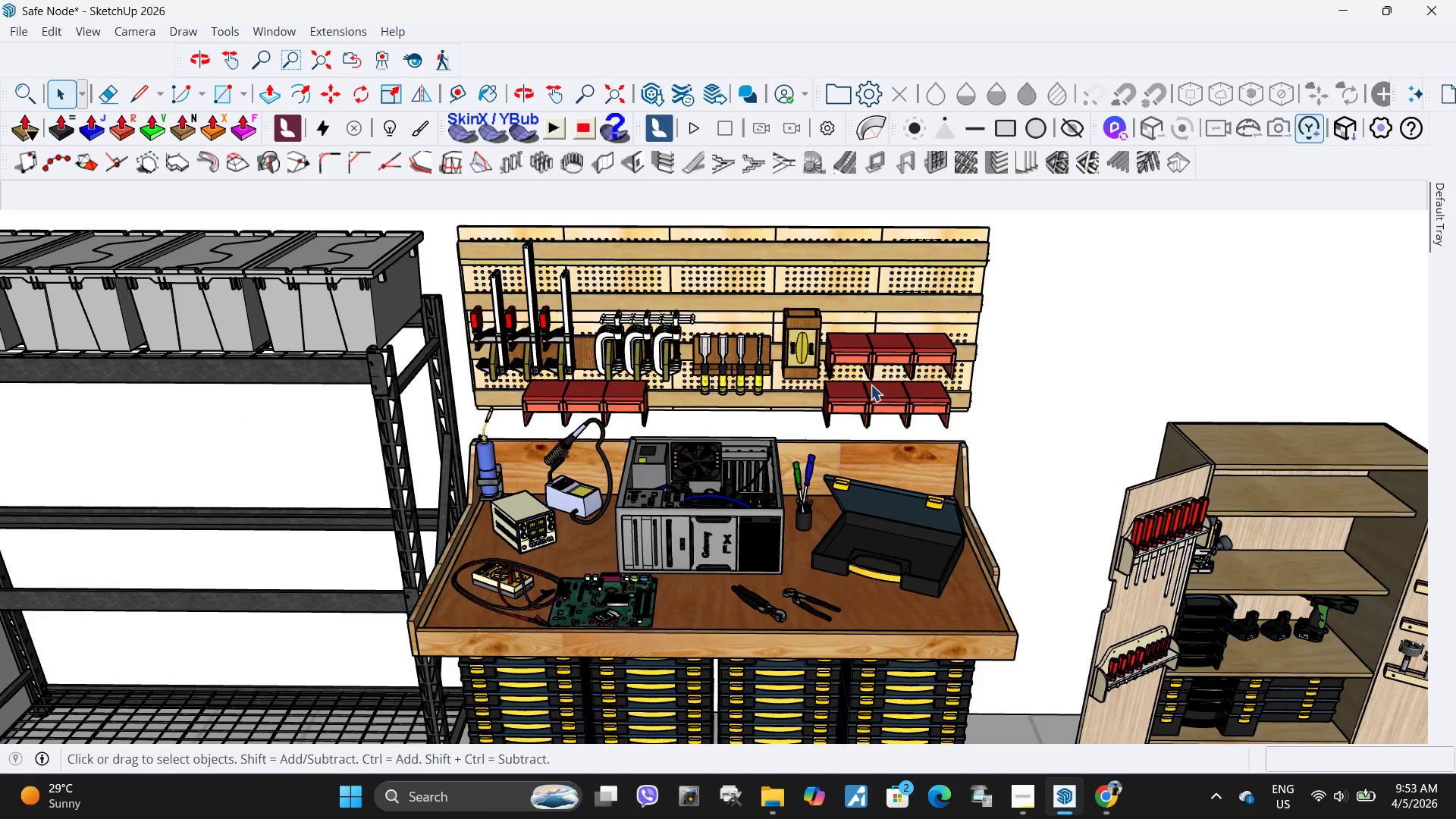 
scroll: coordinate [870, 408], scroll_direction: down, amount: 4.0
 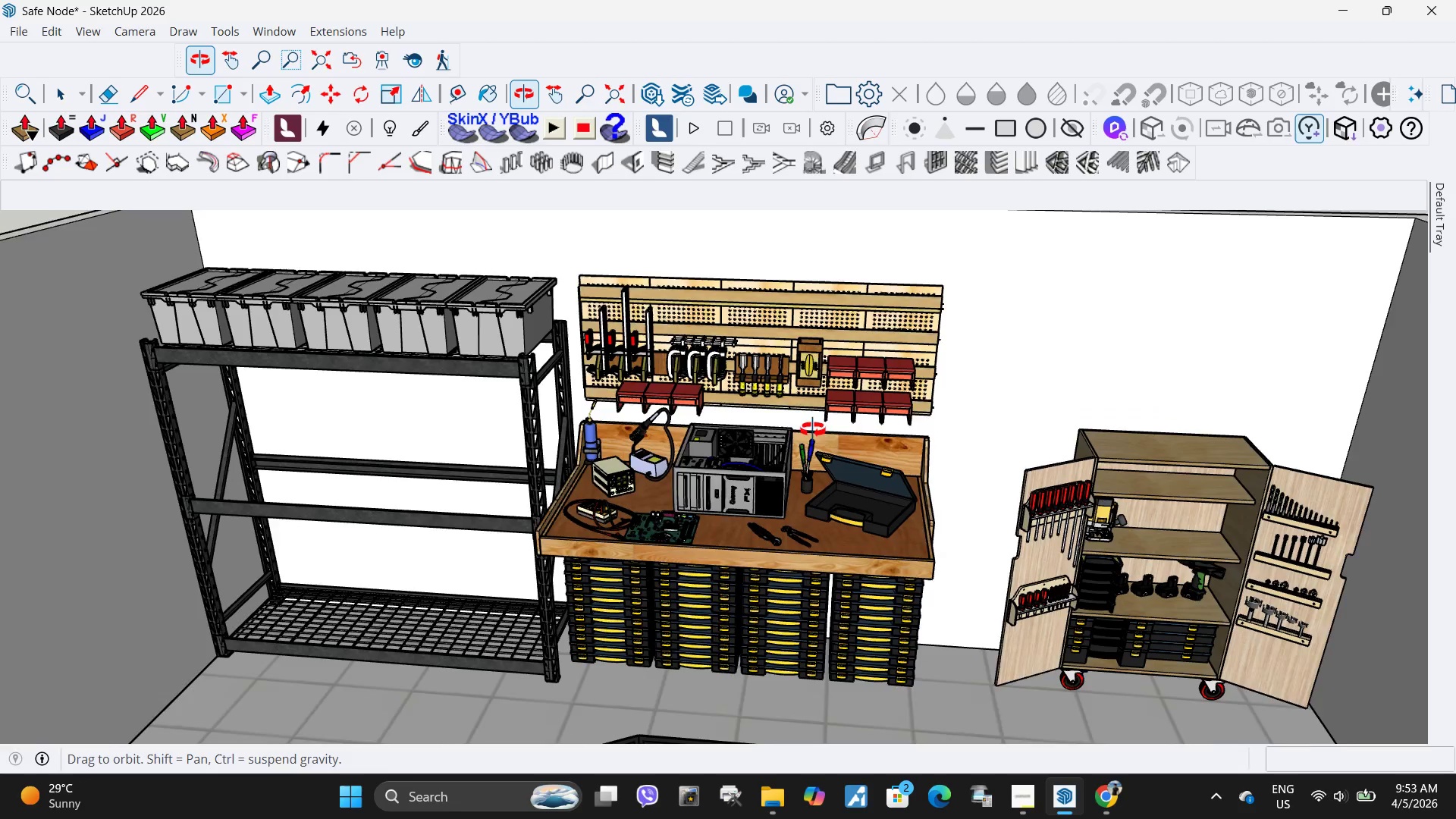 
scroll: coordinate [692, 393], scroll_direction: up, amount: 3.0
 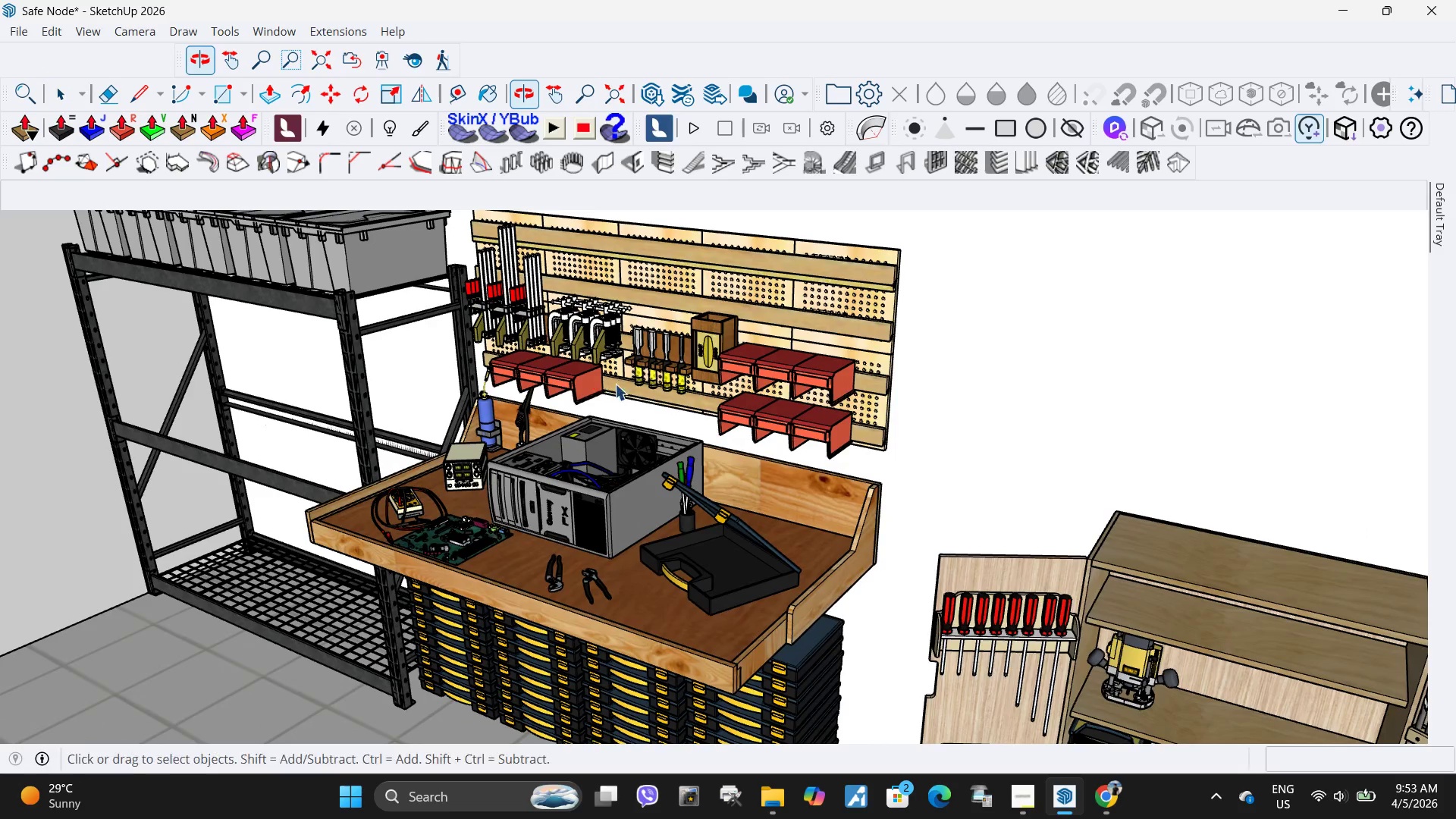 
scroll: coordinate [639, 375], scroll_direction: down, amount: 3.0
 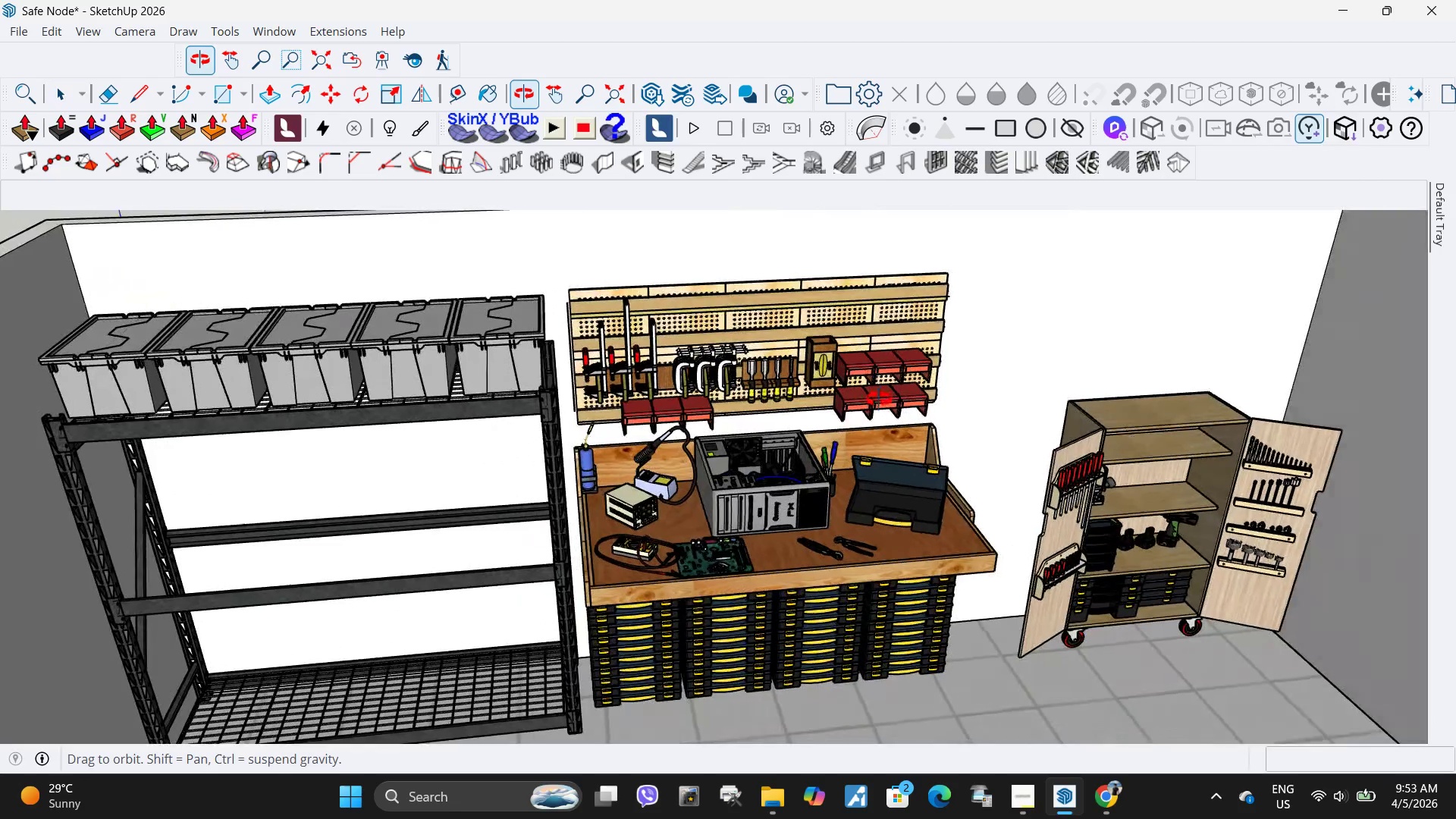 
scroll: coordinate [622, 403], scroll_direction: up, amount: 15.0
 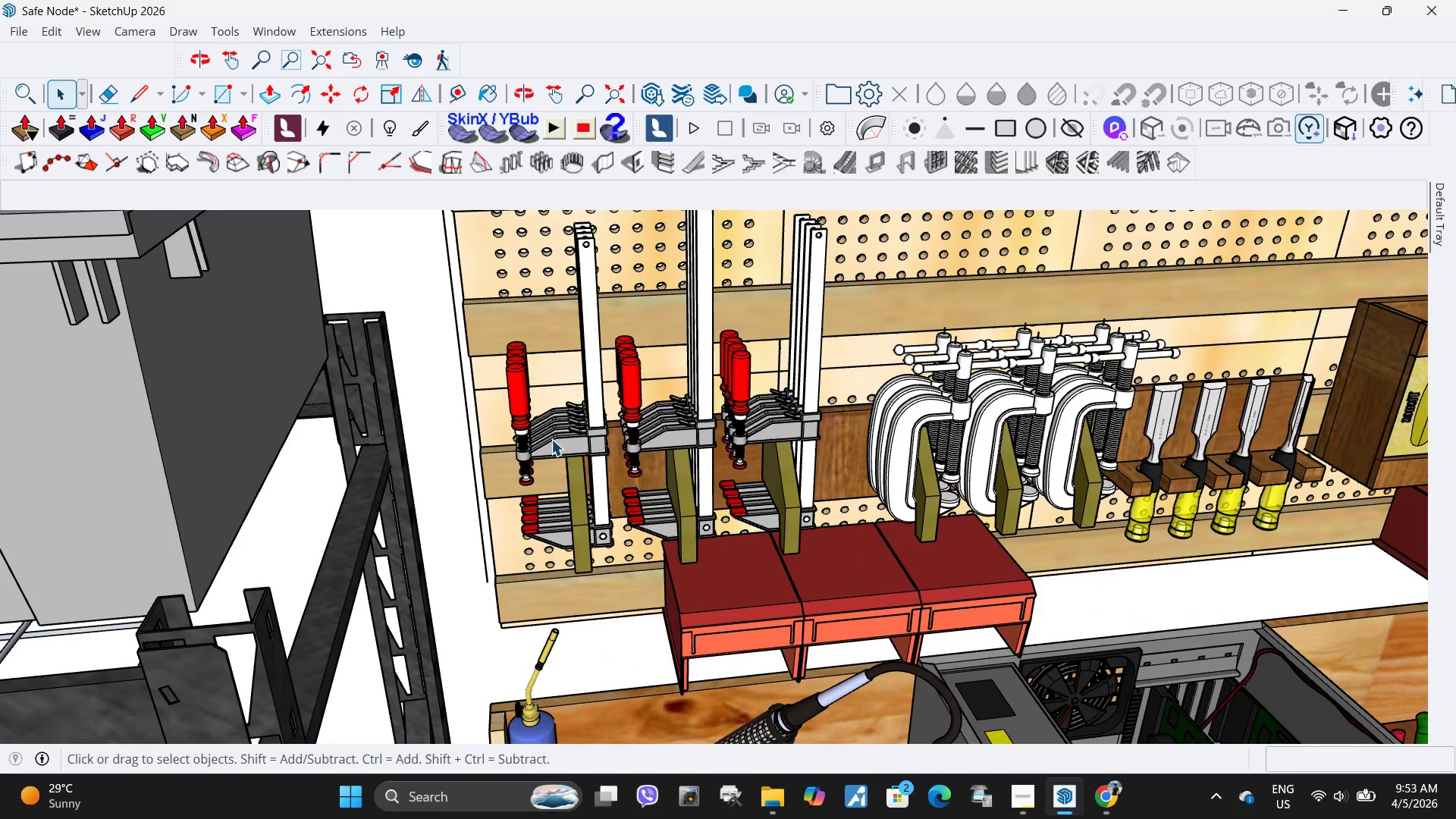 
scroll: coordinate [535, 437], scroll_direction: down, amount: 8.0
 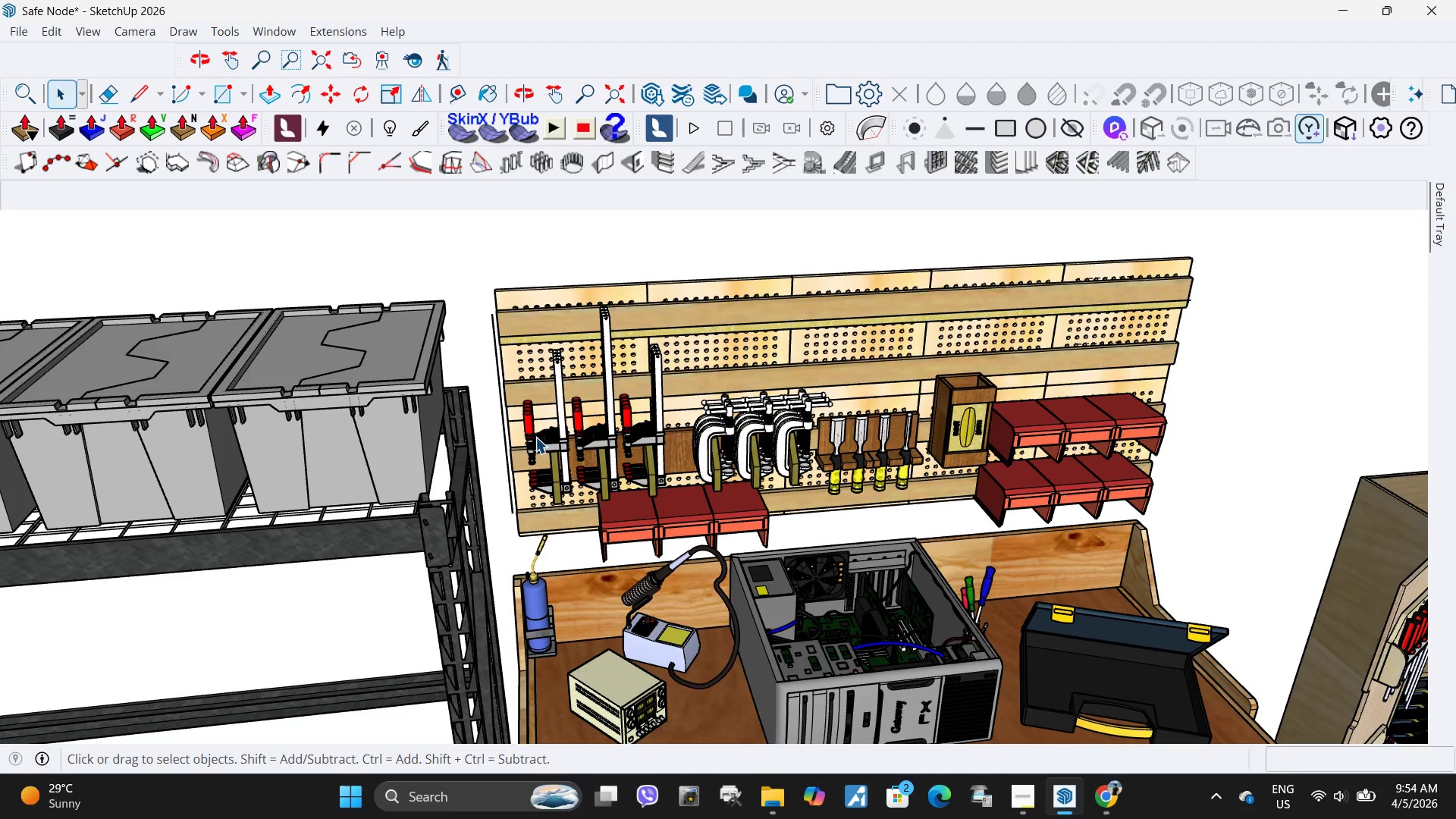 
scroll: coordinate [512, 485], scroll_direction: up, amount: 8.0
 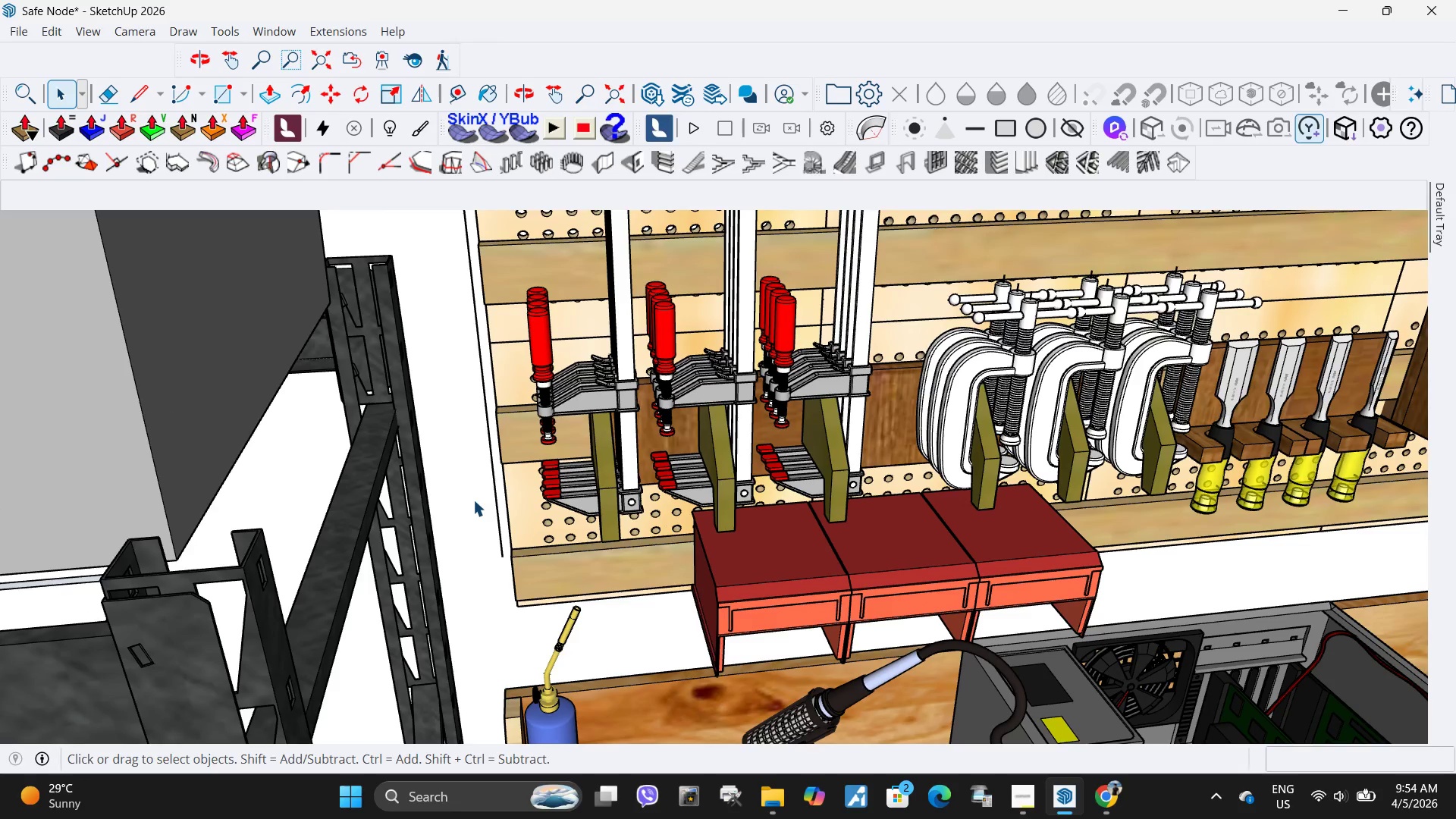 
scroll: coordinate [512, 491], scroll_direction: down, amount: 12.0
 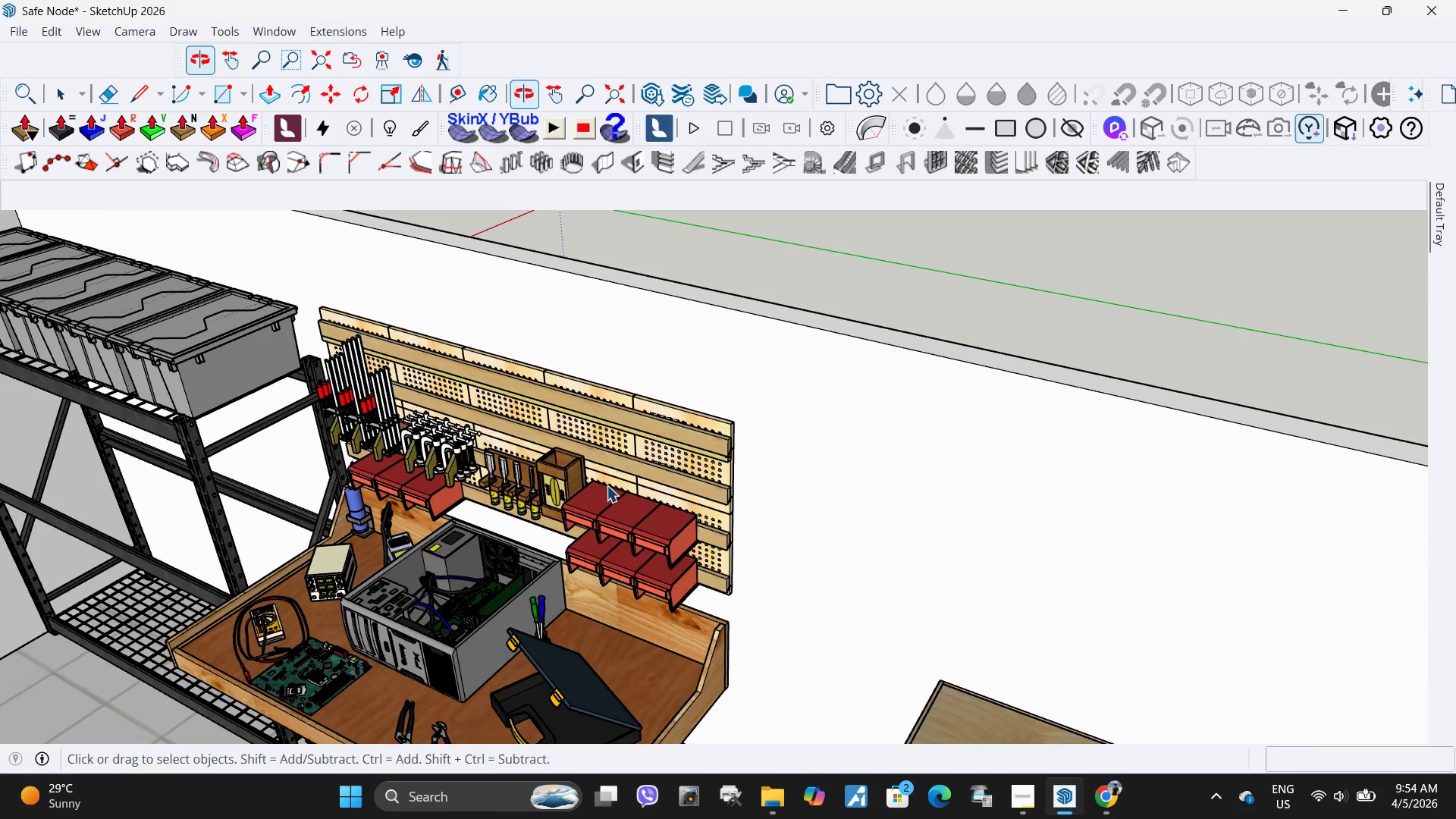 
left_click([1003, 588])
 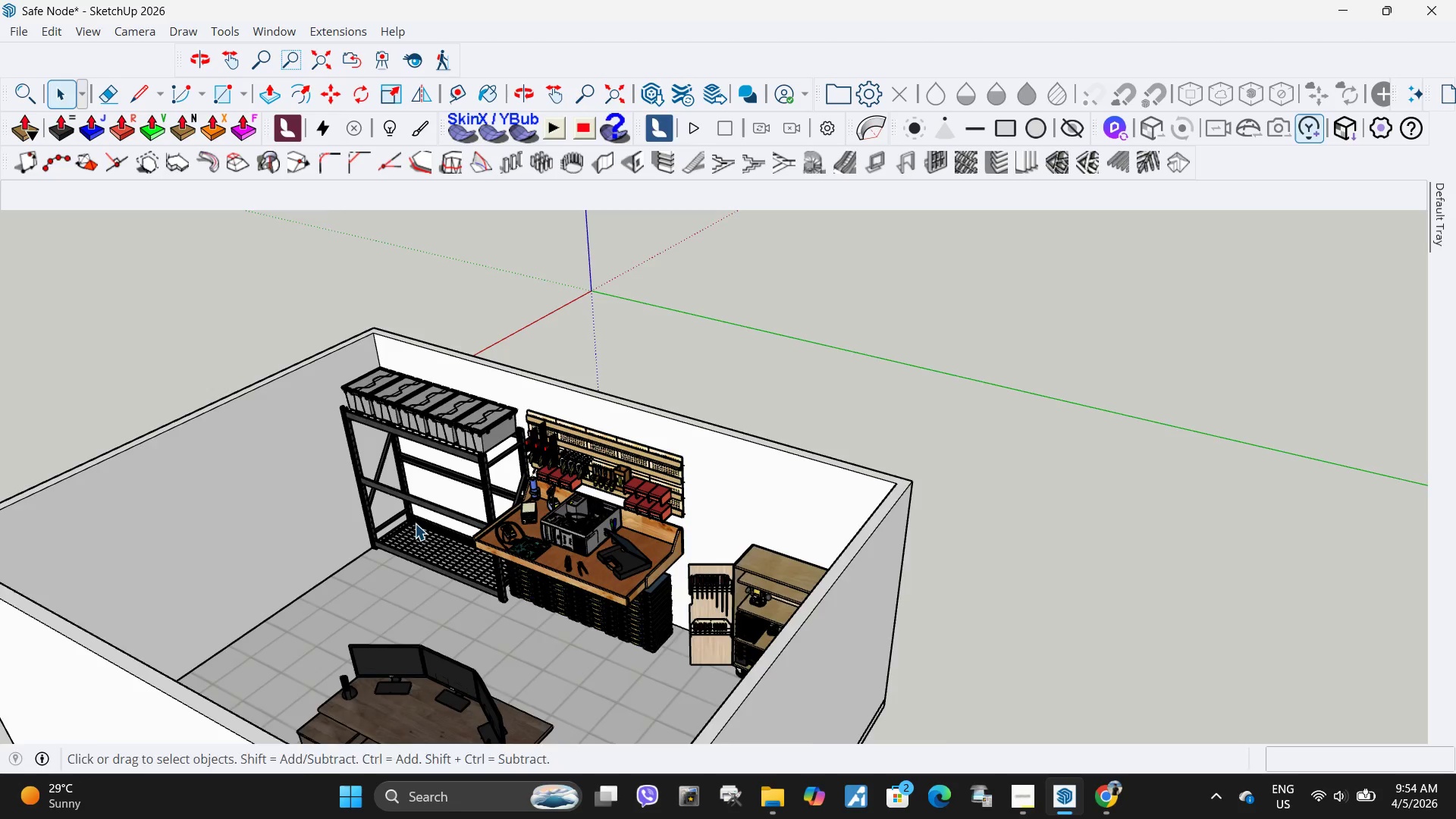 
scroll: coordinate [689, 470], scroll_direction: down, amount: 11.0
 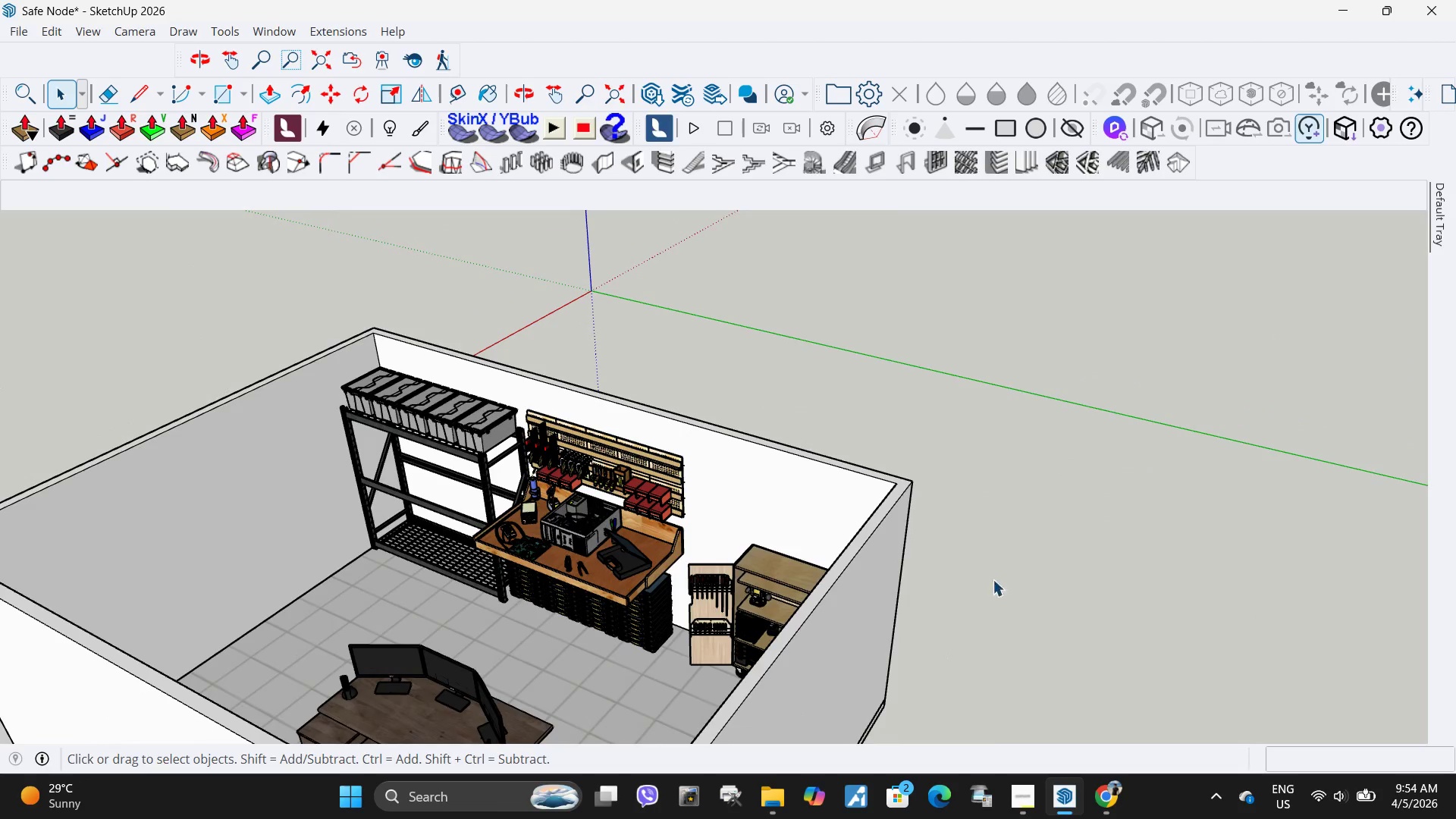 
scroll: coordinate [372, 445], scroll_direction: up, amount: 6.0
 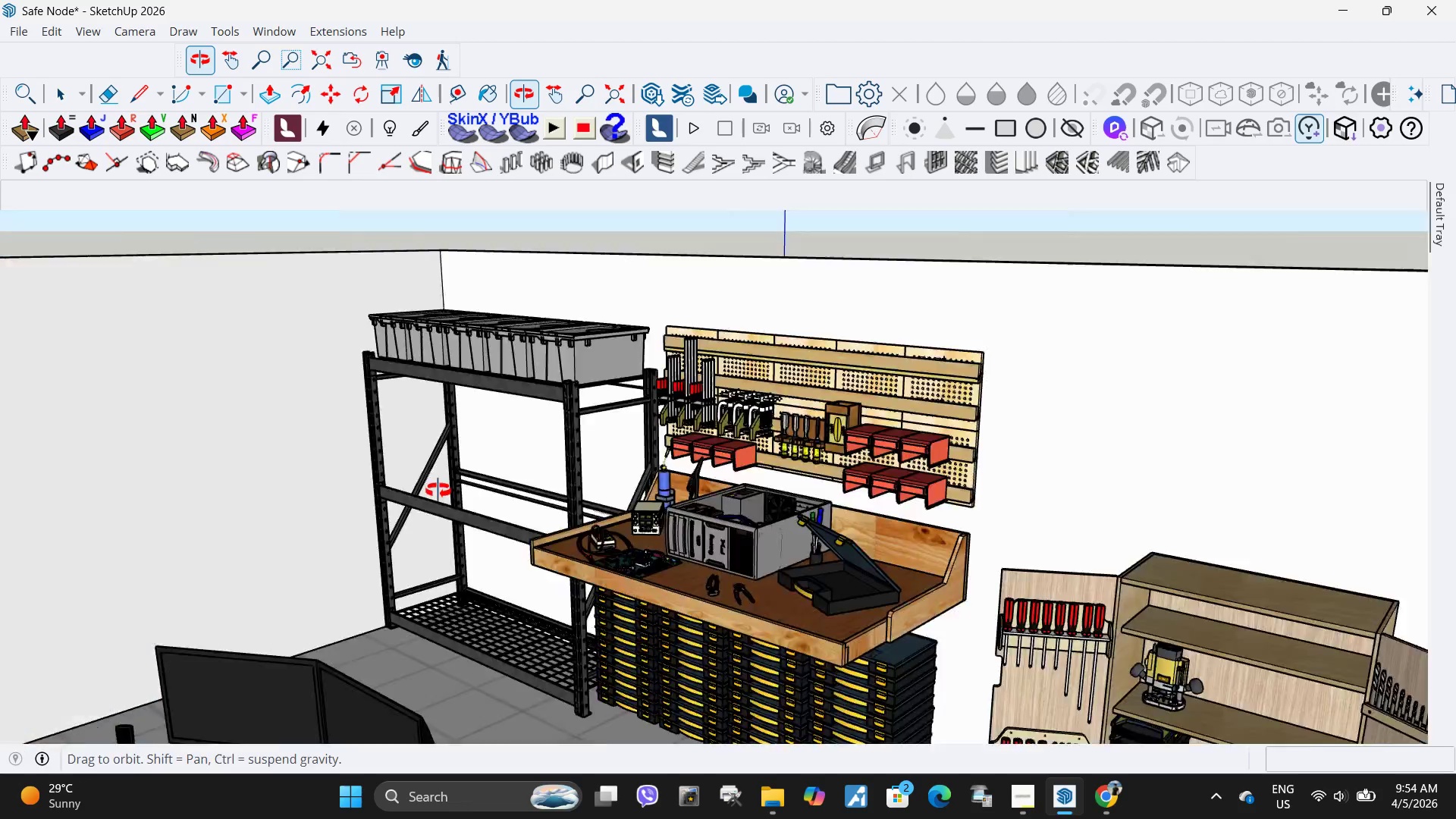 
scroll: coordinate [300, 503], scroll_direction: down, amount: 6.0
 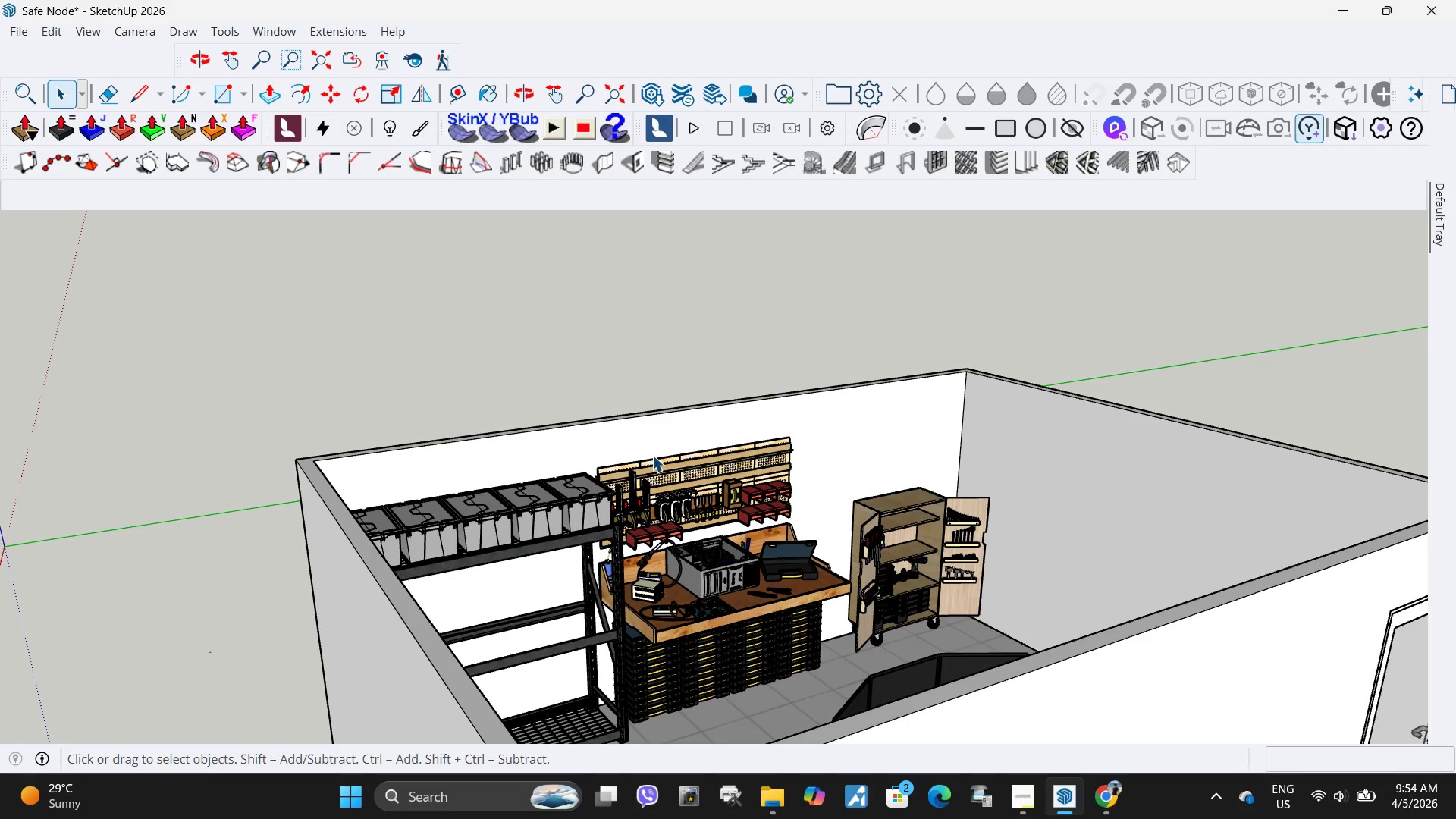 
wait(17.43)
 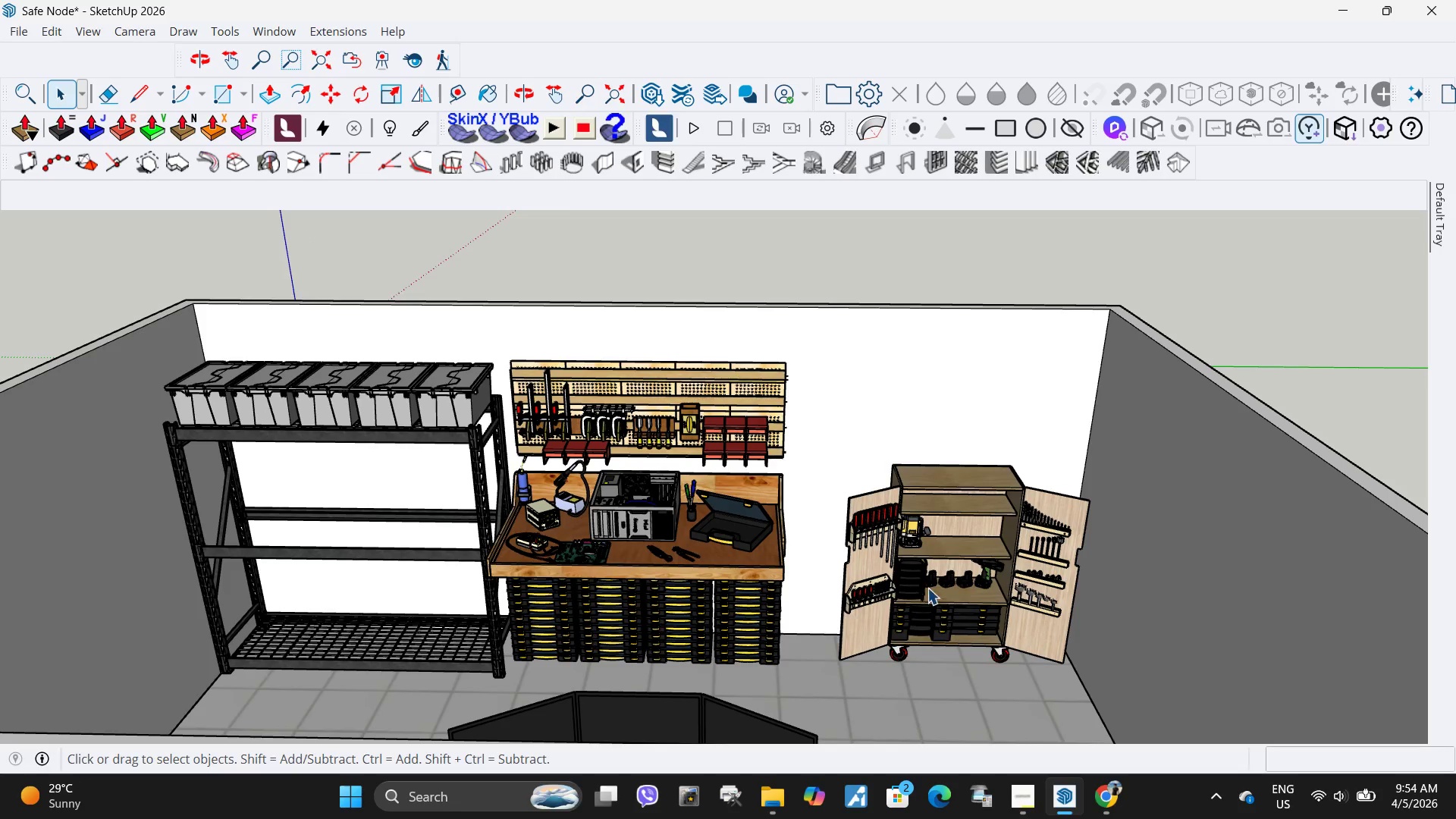 
left_click([930, 590])
 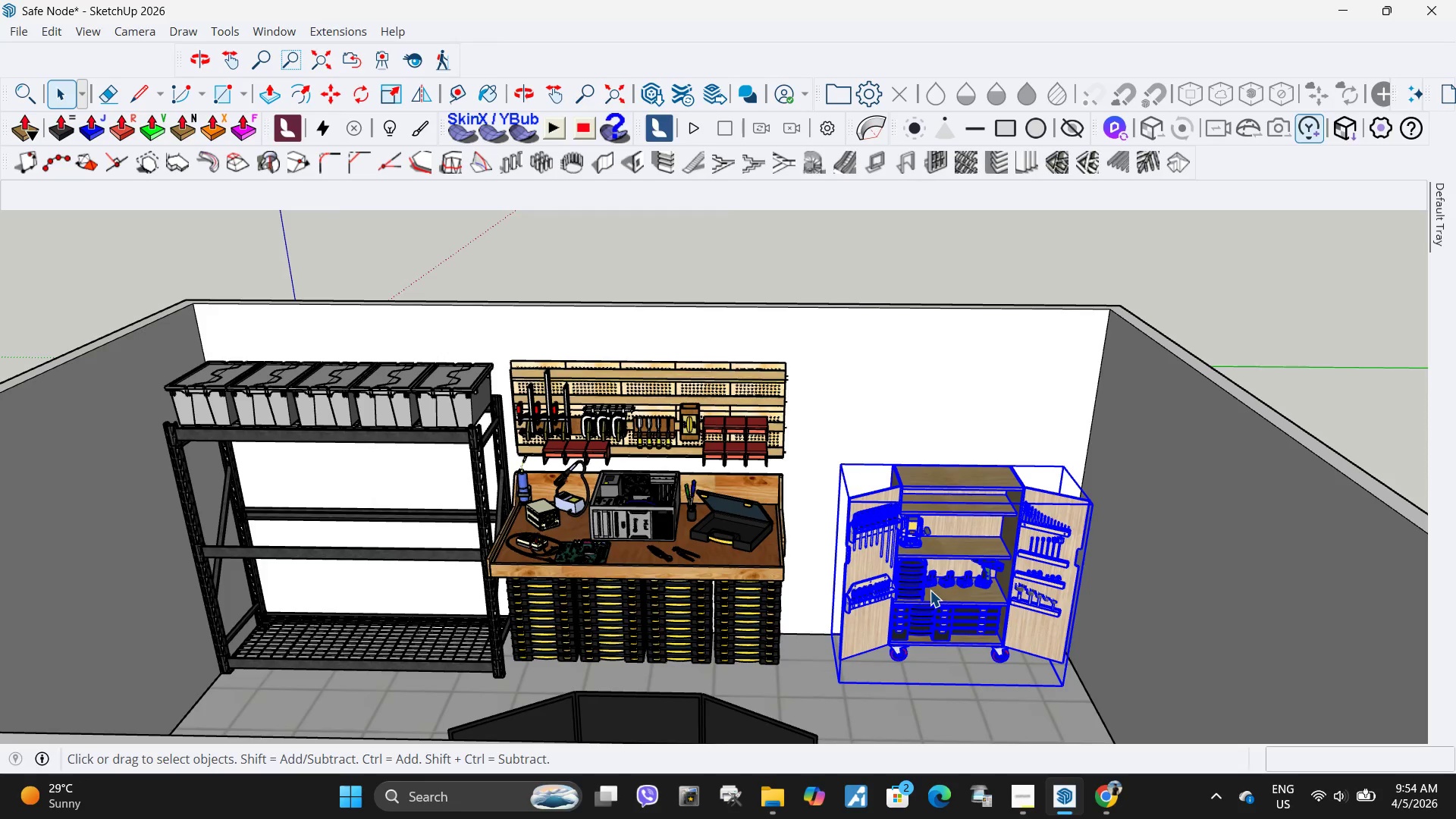 
scroll: coordinate [868, 576], scroll_direction: up, amount: 2.0
 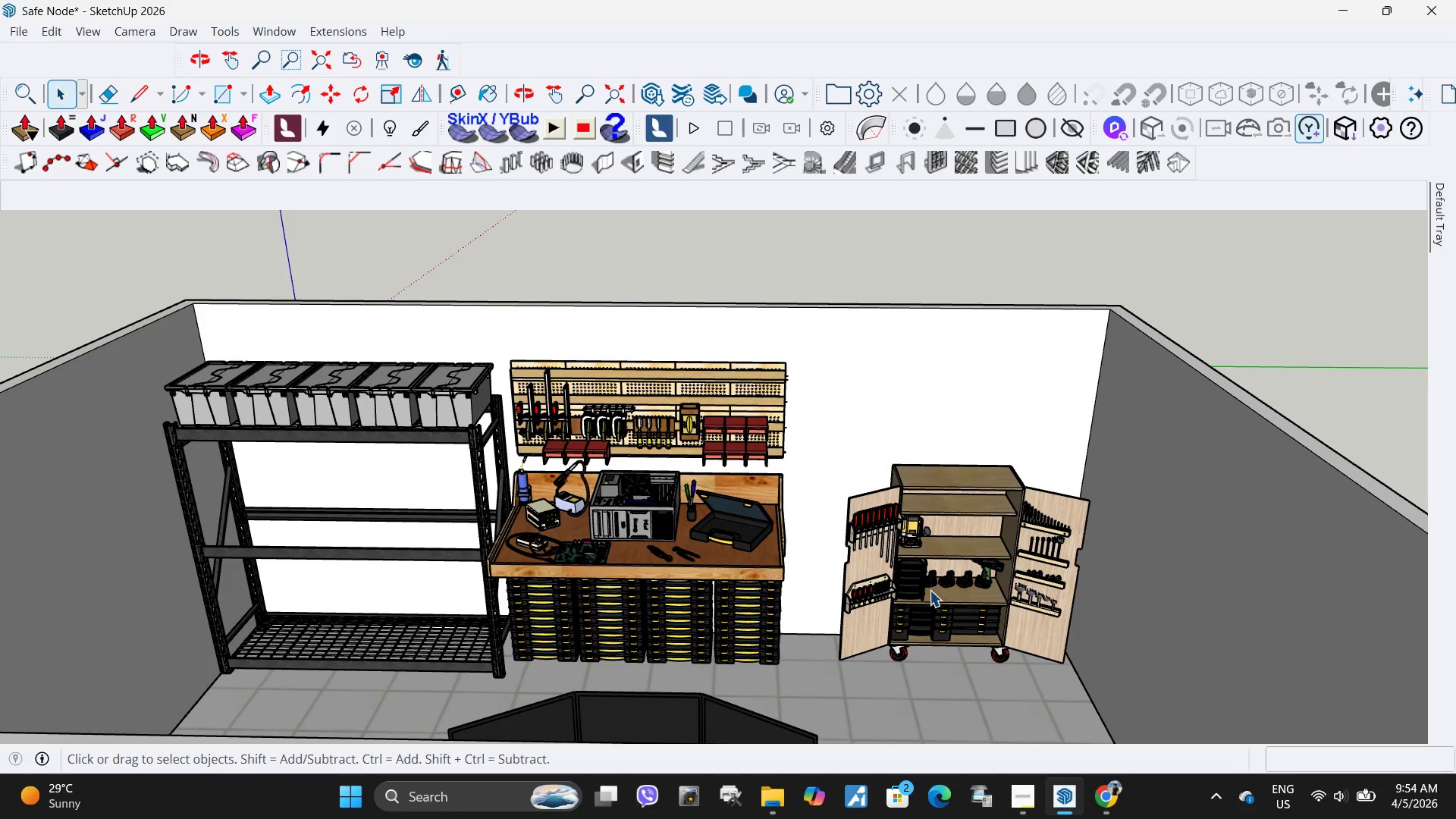 
key(Delete)
 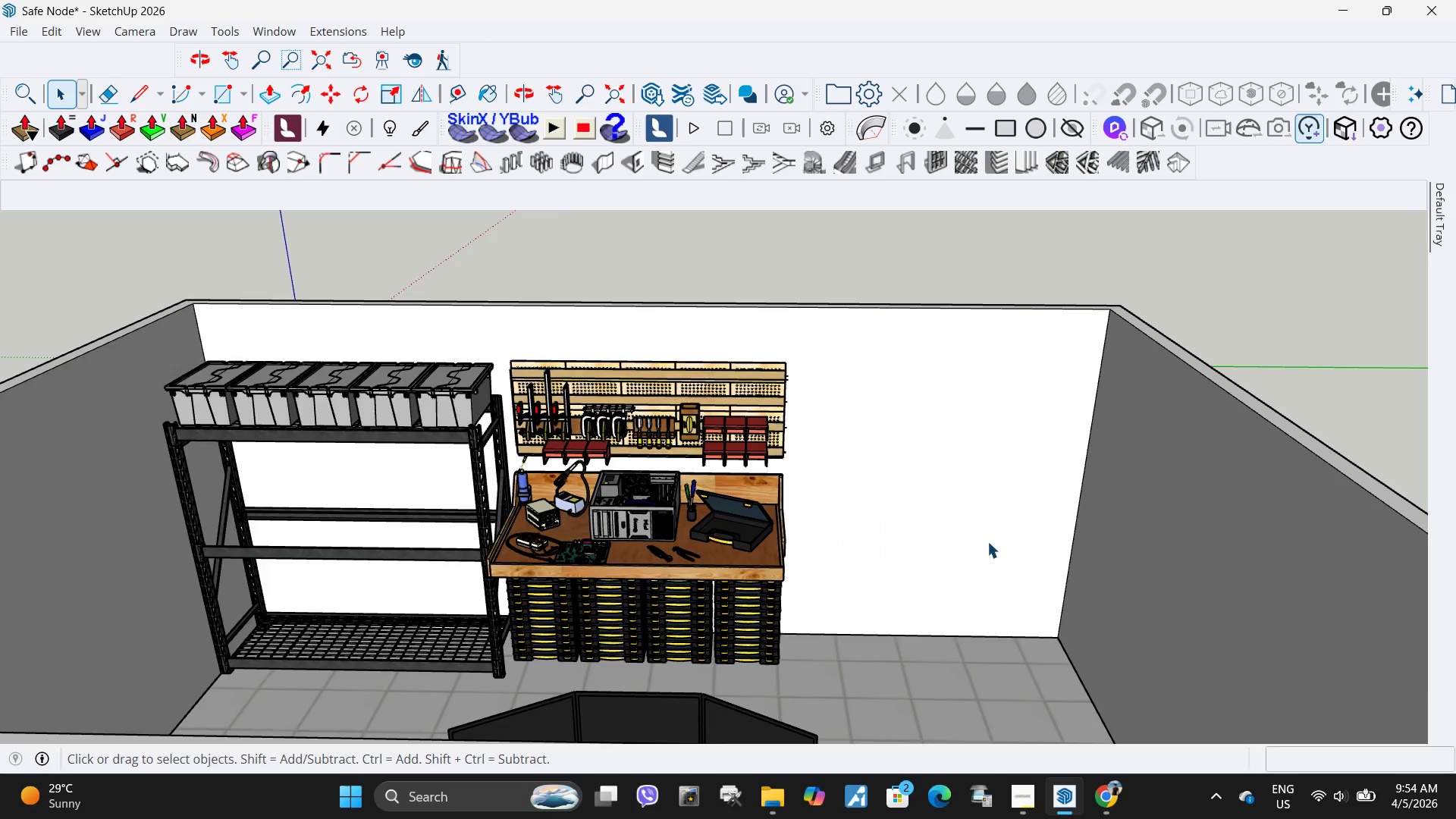 
scroll: coordinate [984, 535], scroll_direction: down, amount: 4.0
 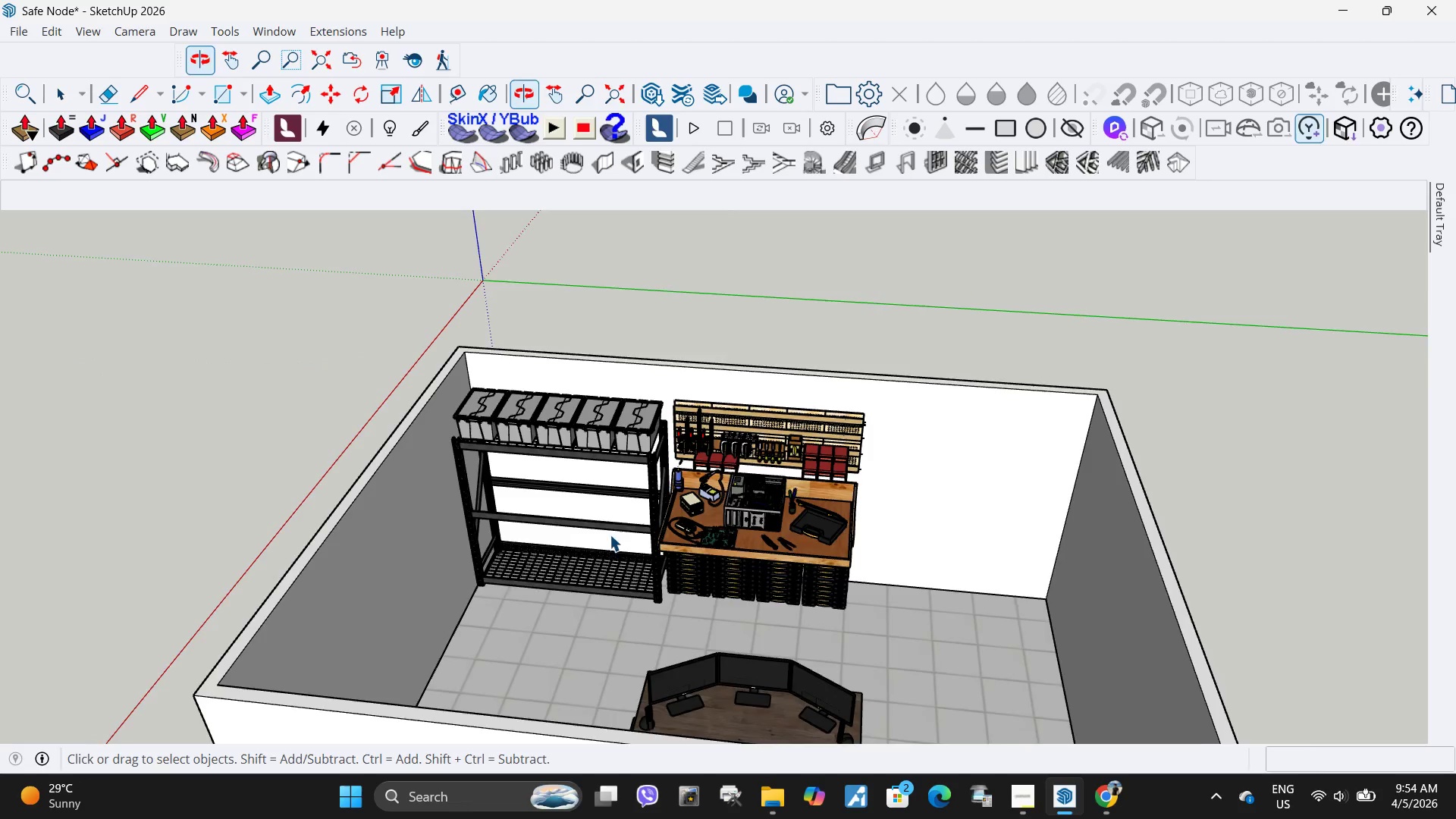 
left_click([604, 422])
 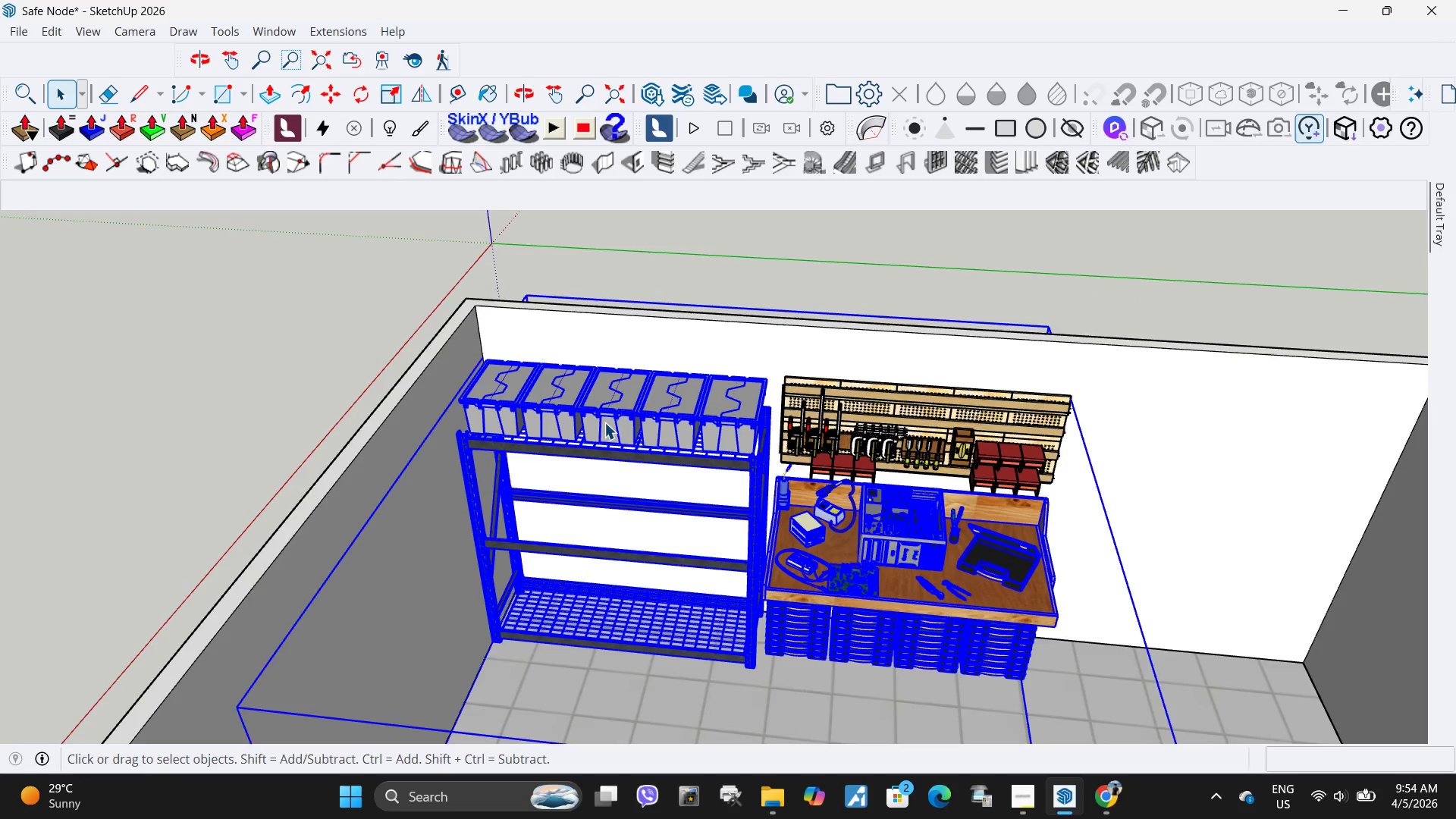 
scroll: coordinate [452, 430], scroll_direction: up, amount: 4.0
 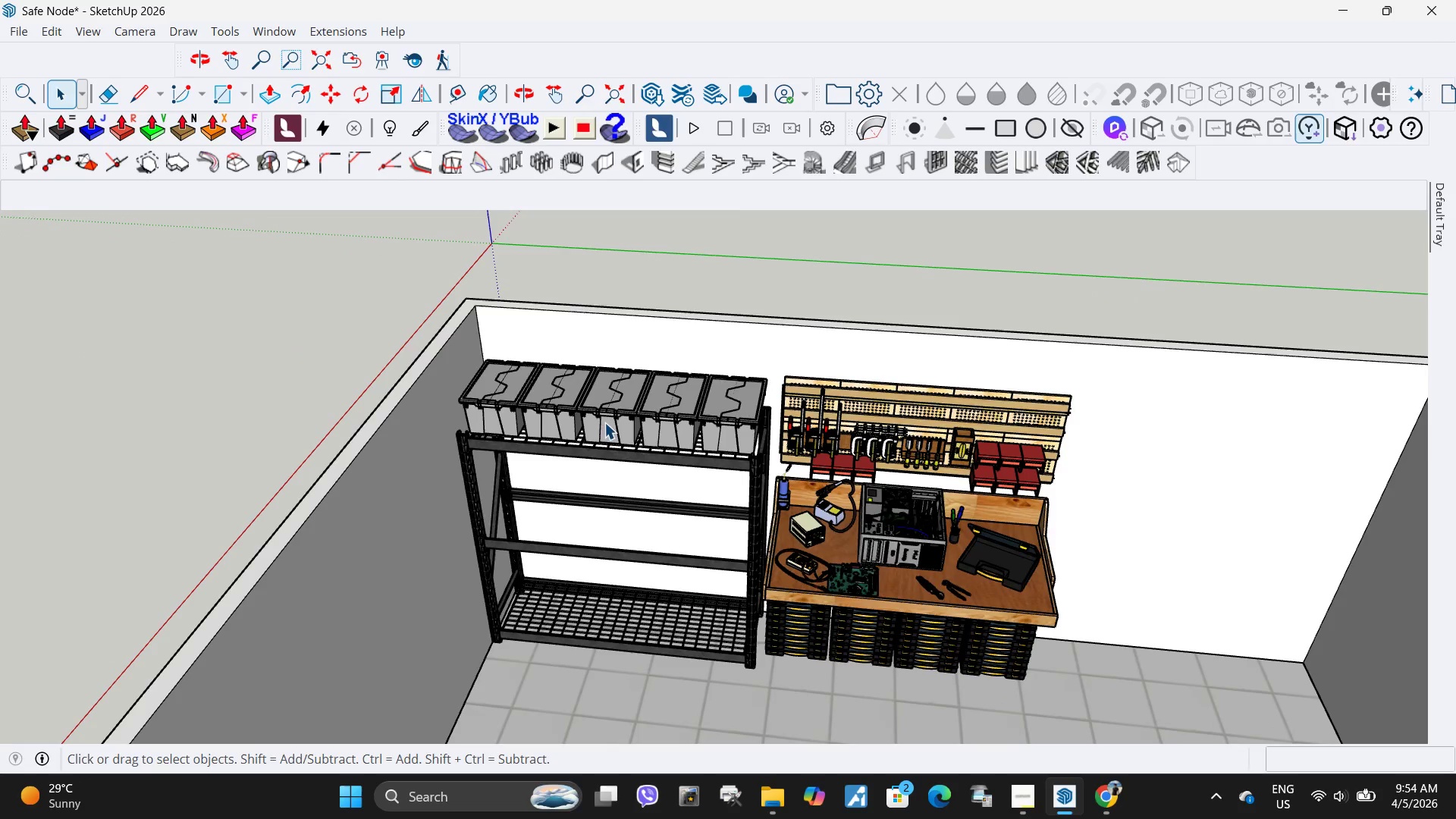 
double_click([604, 422])
 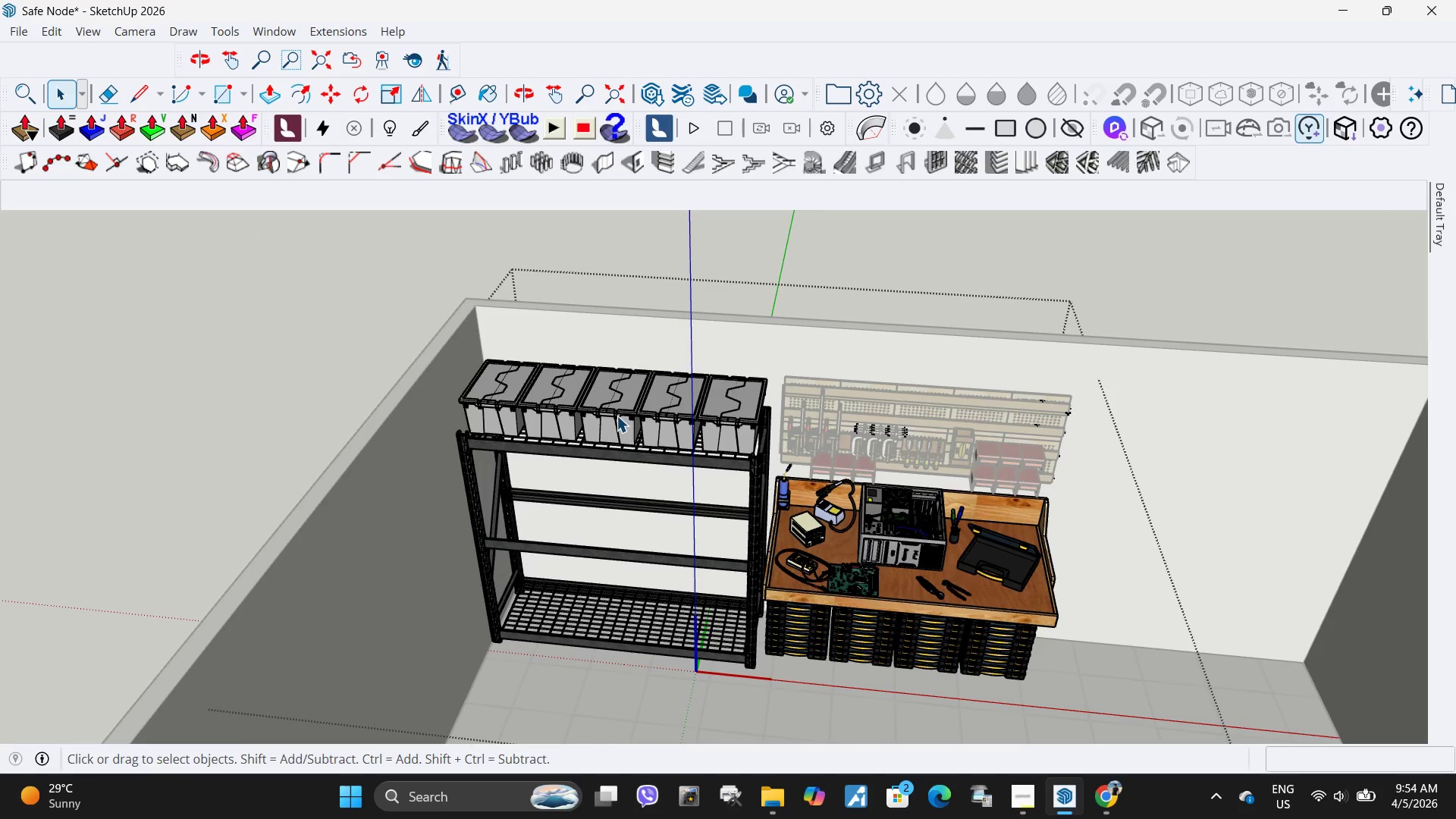 
triple_click([617, 416])
 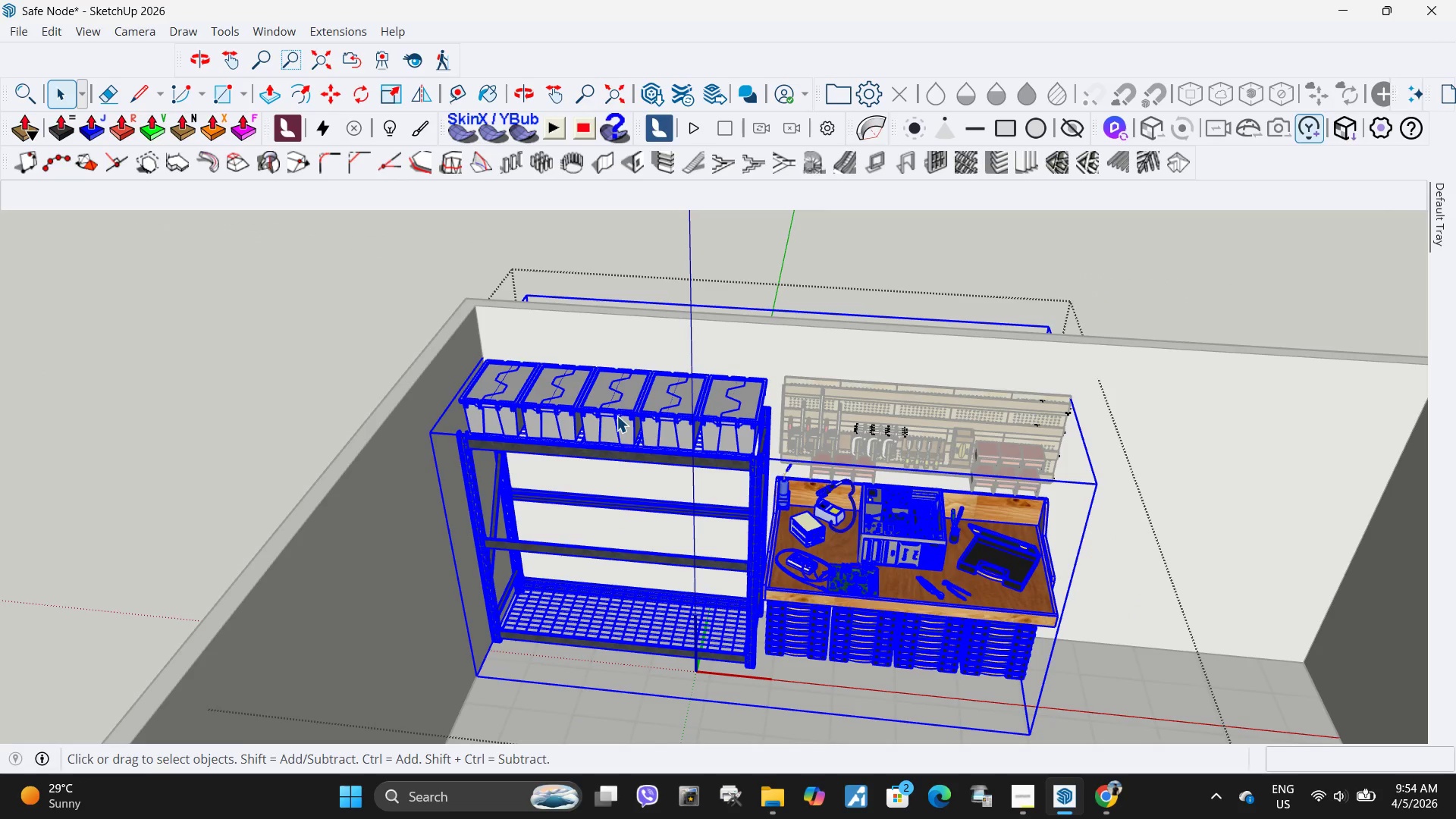 
triple_click([617, 416])
 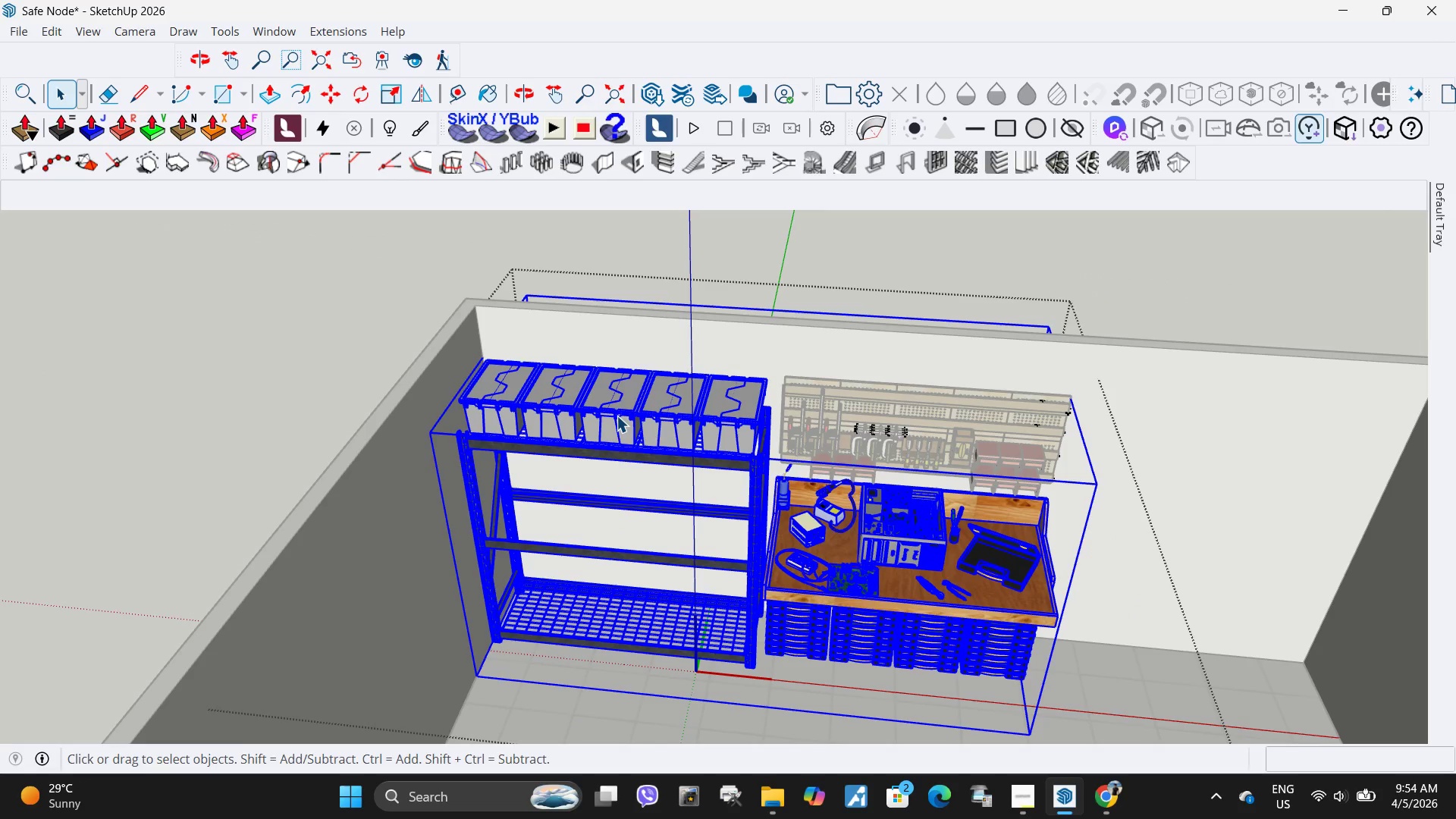 
triple_click([617, 416])
 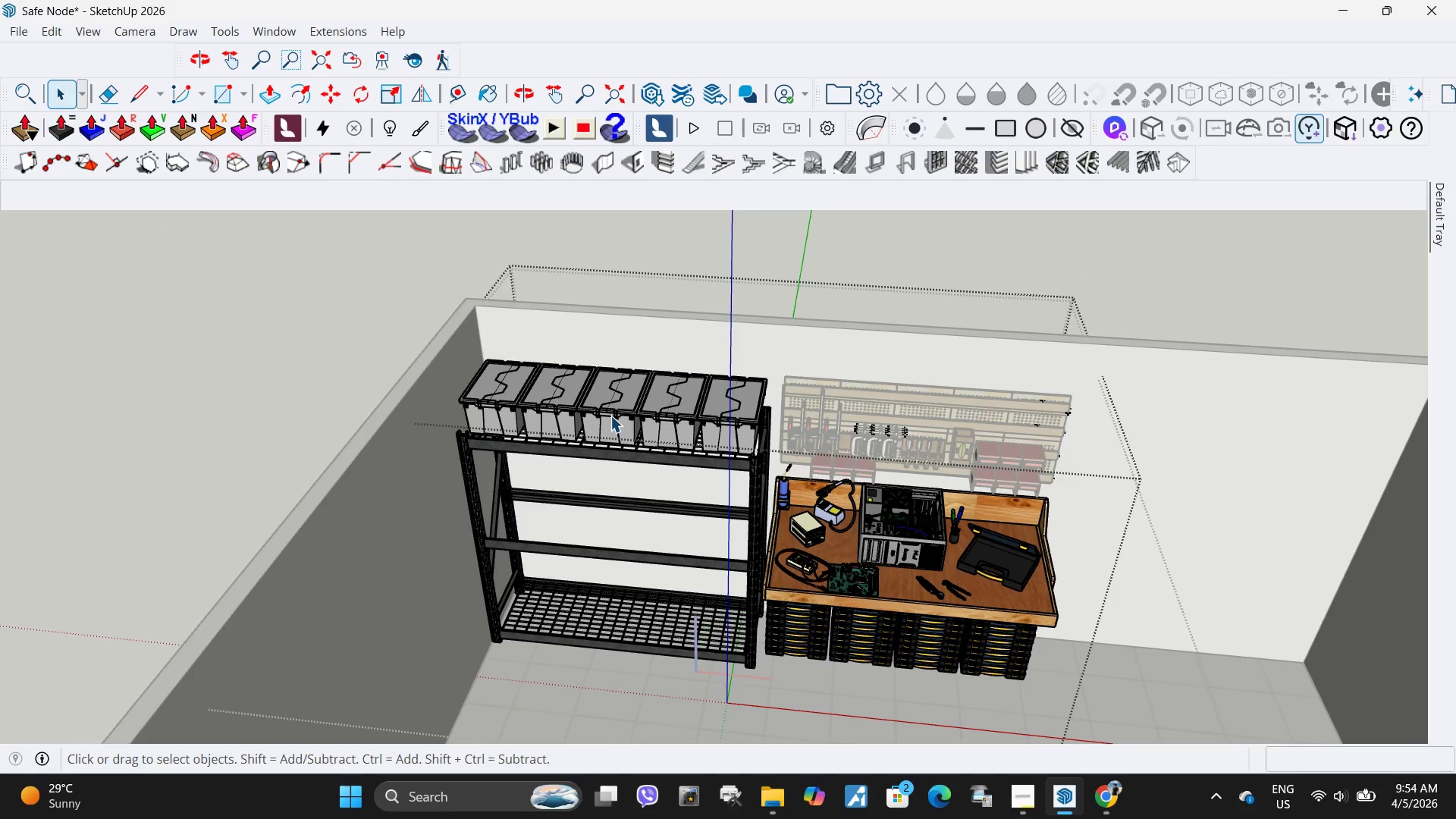 
left_click([610, 416])
 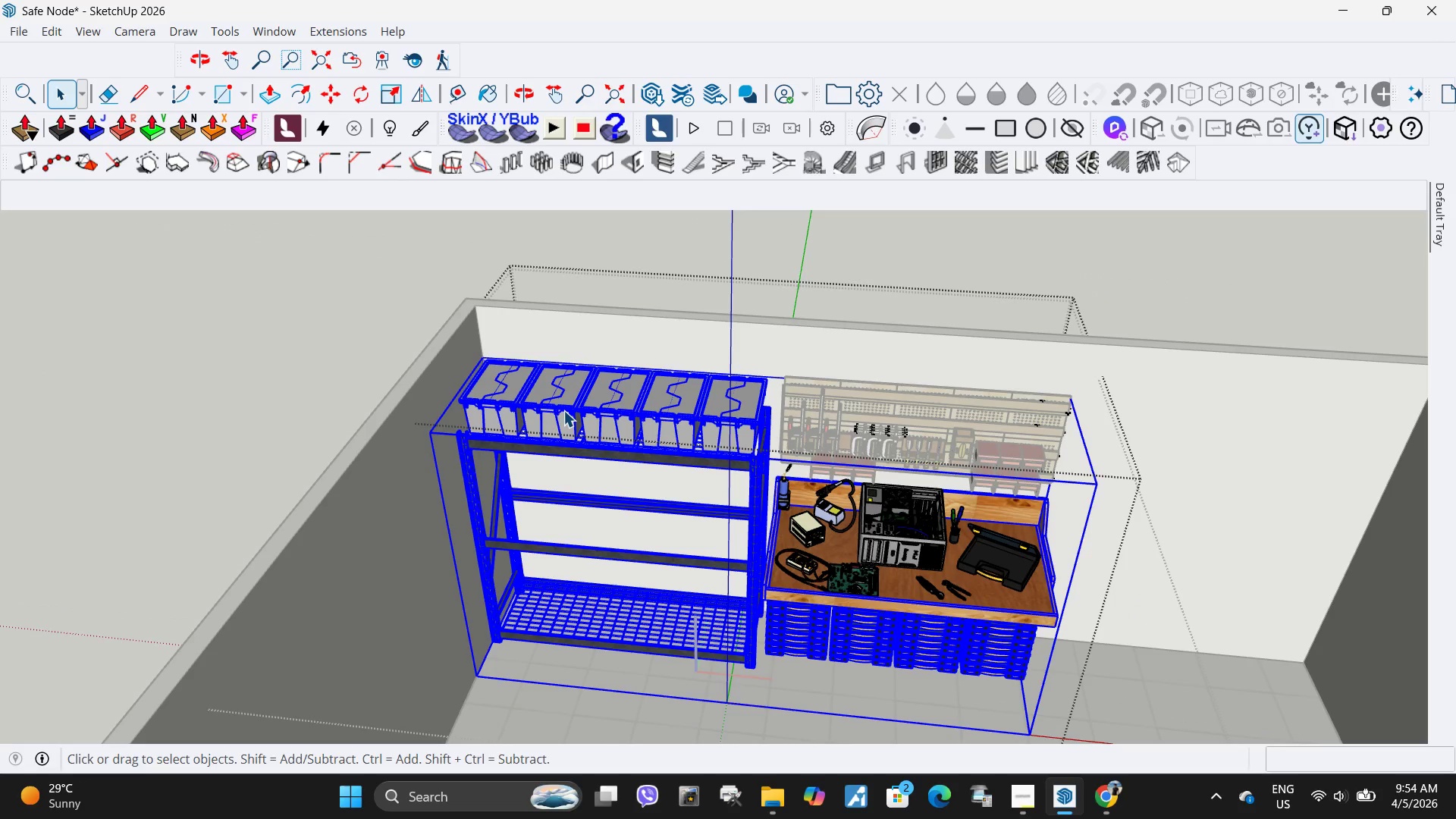 
double_click([563, 410])
 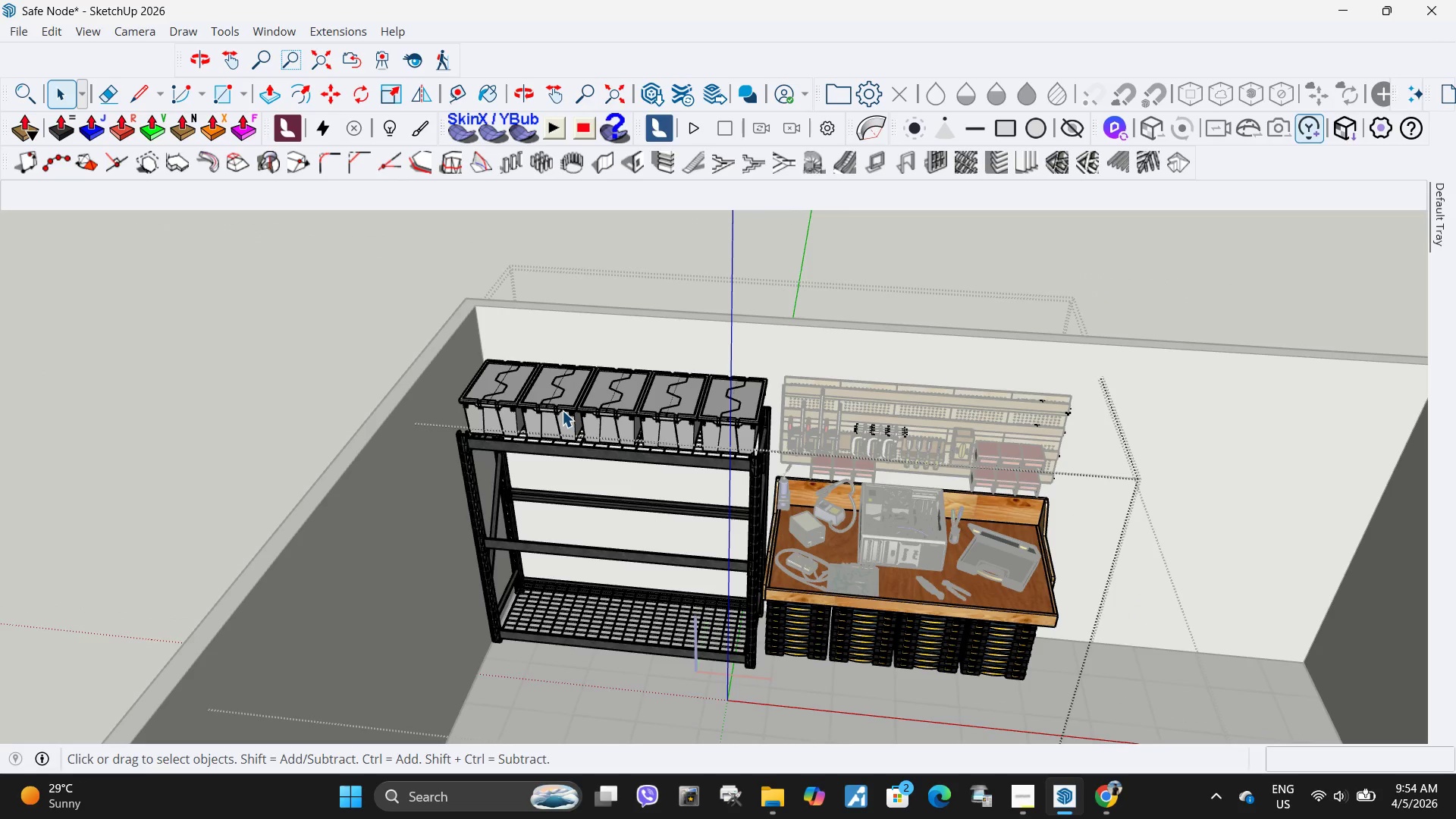 
left_click([562, 410])
 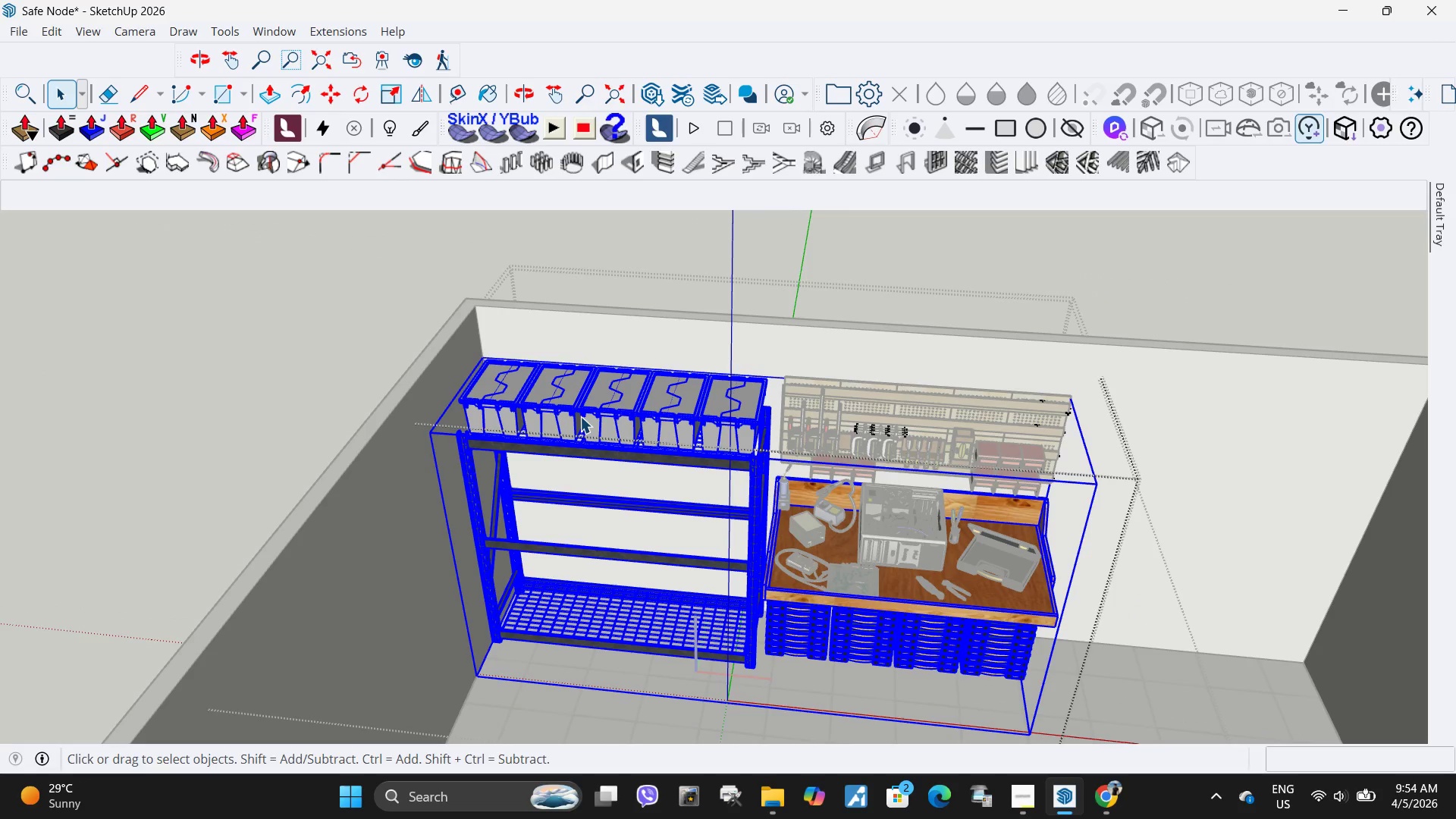 
double_click([580, 416])
 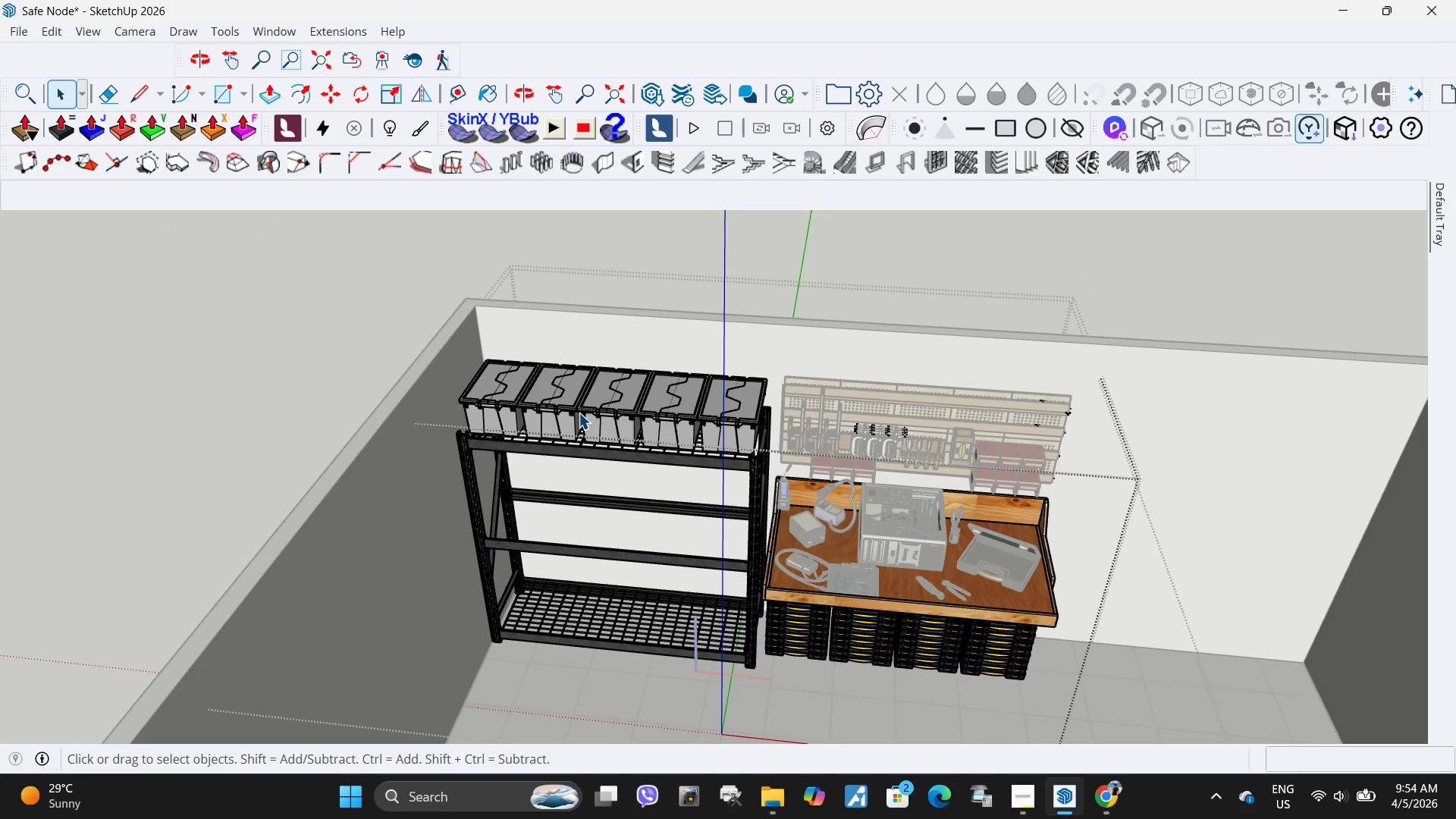 
left_click([579, 413])
 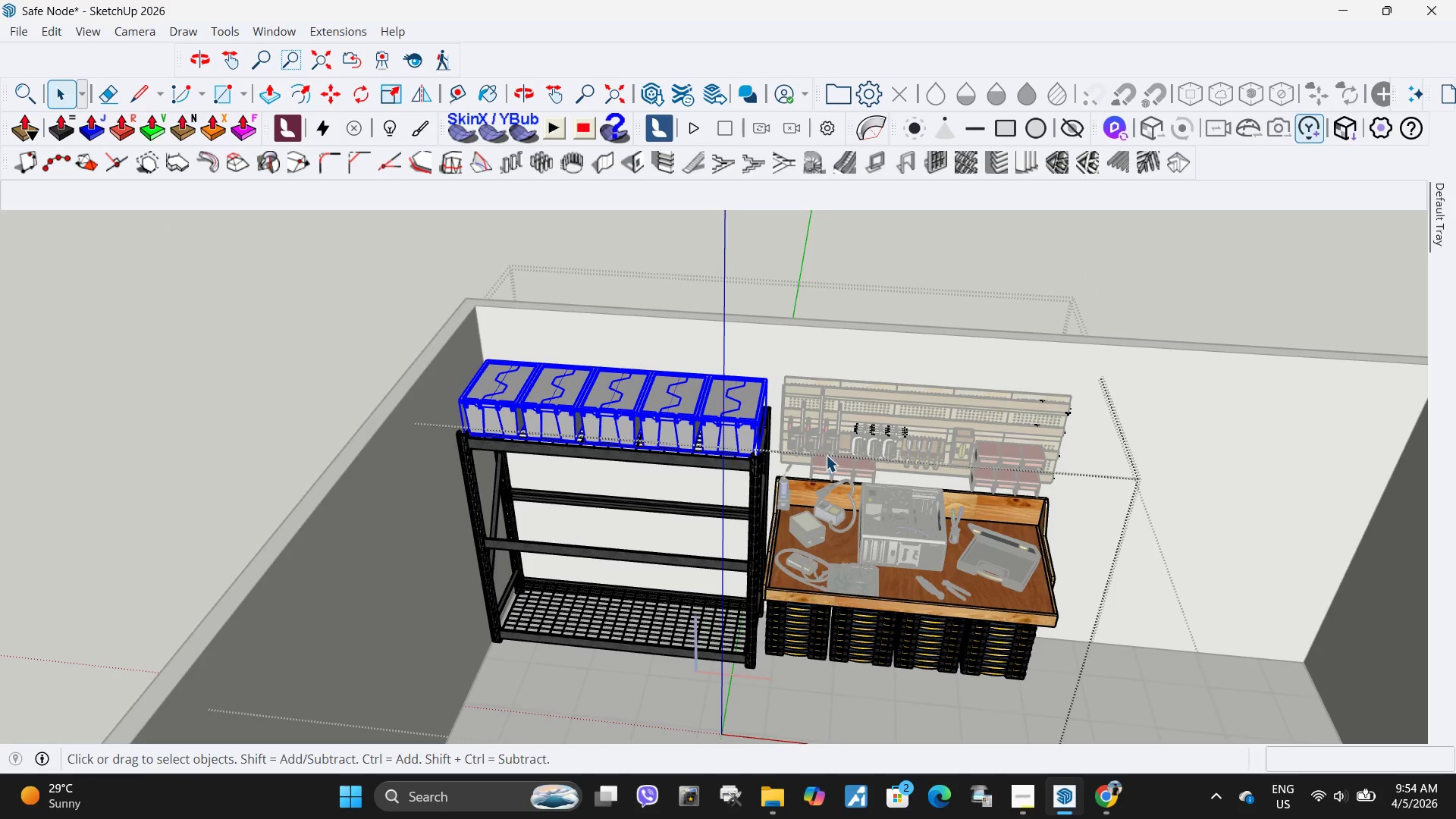 
key(M)
 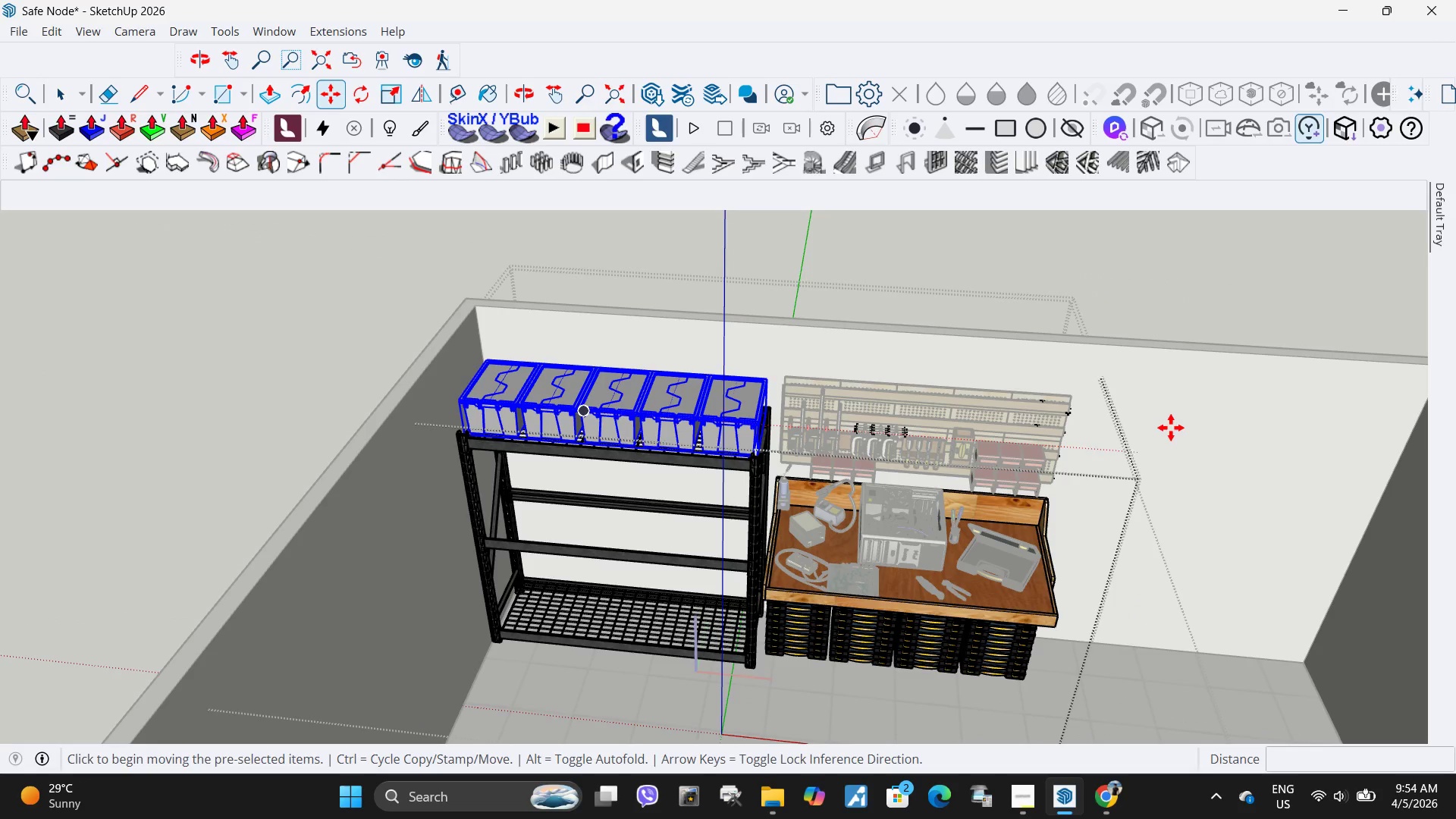 
key(Control+ControlLeft)
 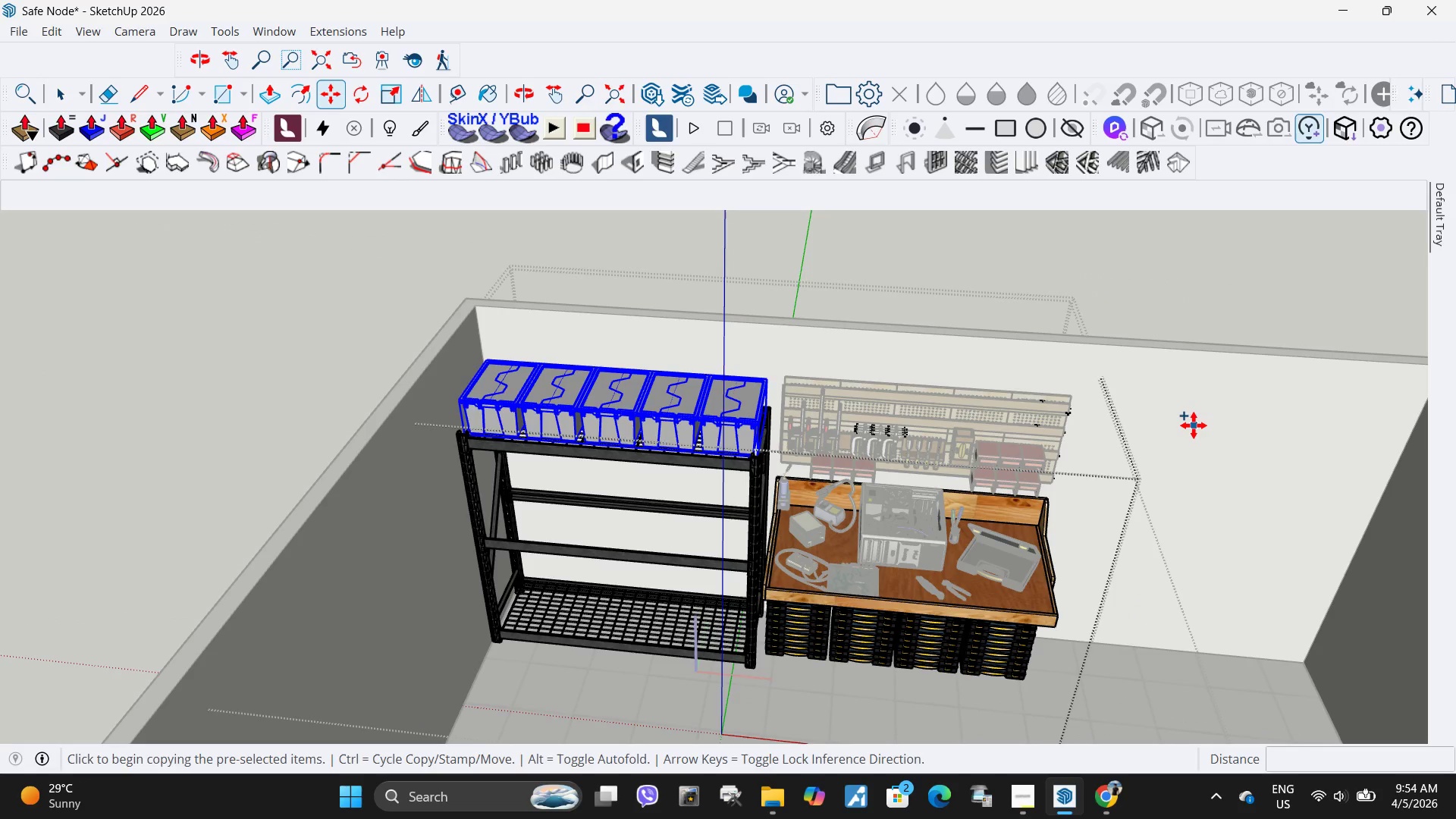 
left_click([1194, 425])
 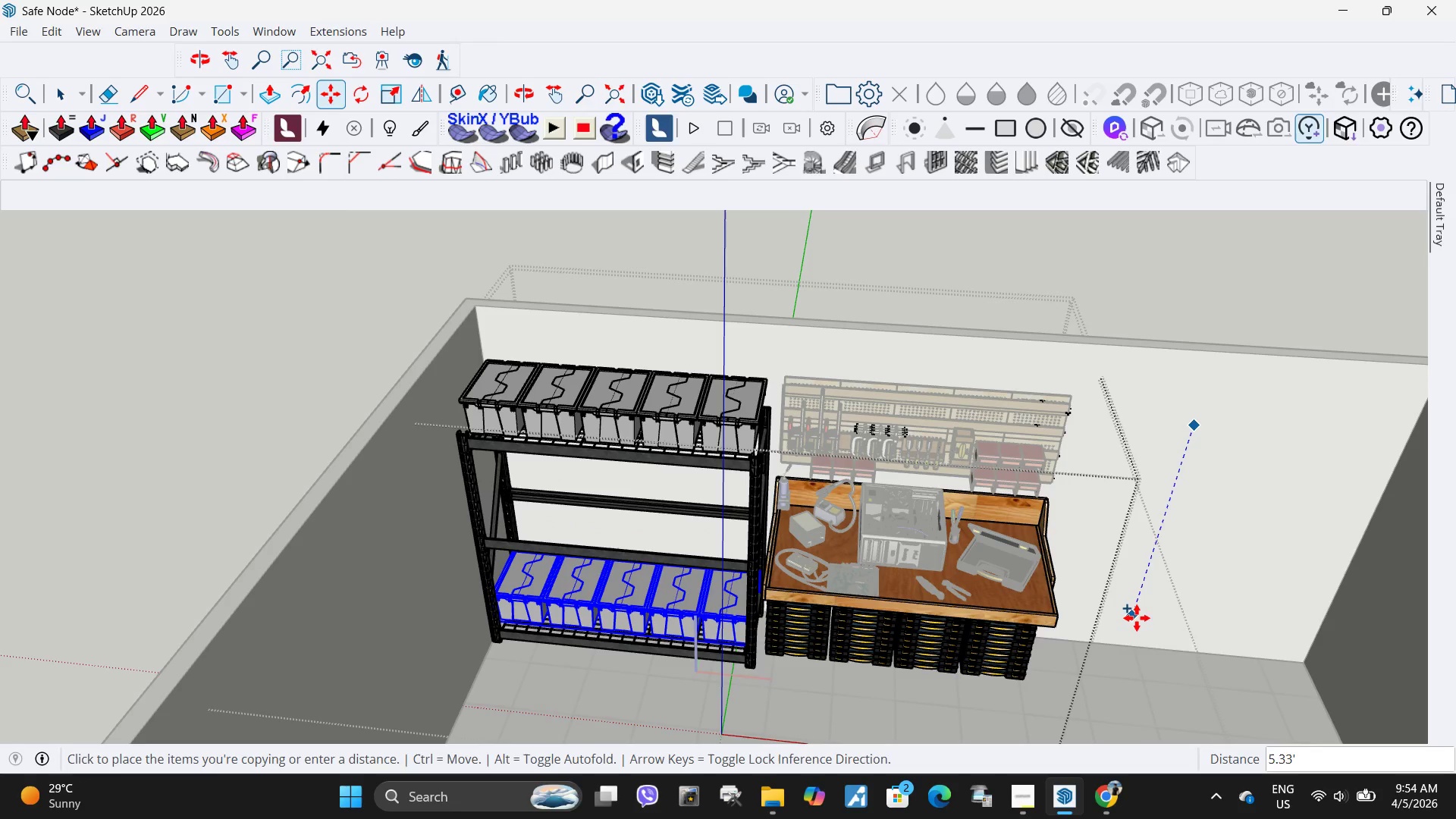 
wait(5.98)
 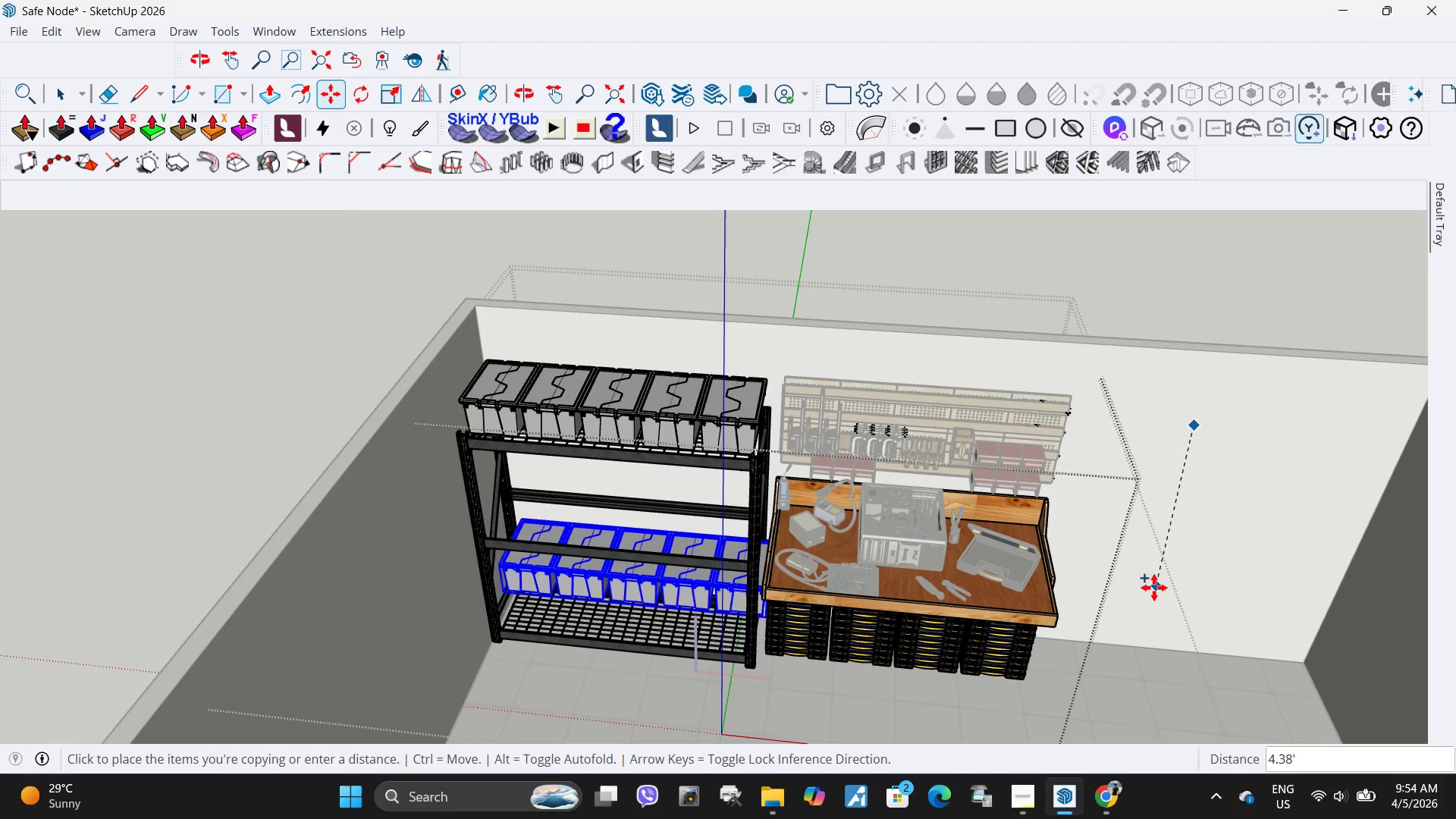 
left_click([1138, 623])
 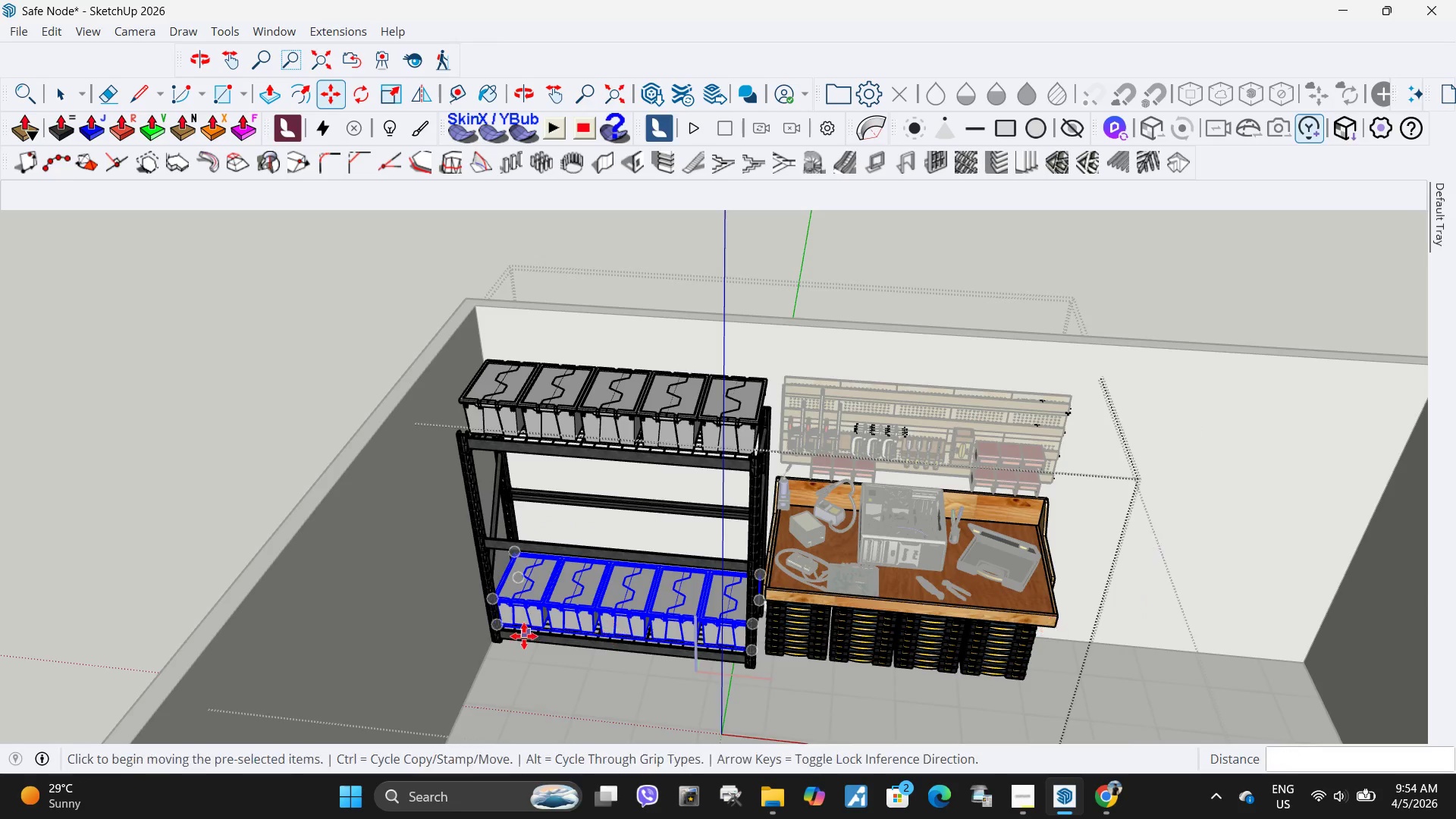 
double_click([461, 529])
 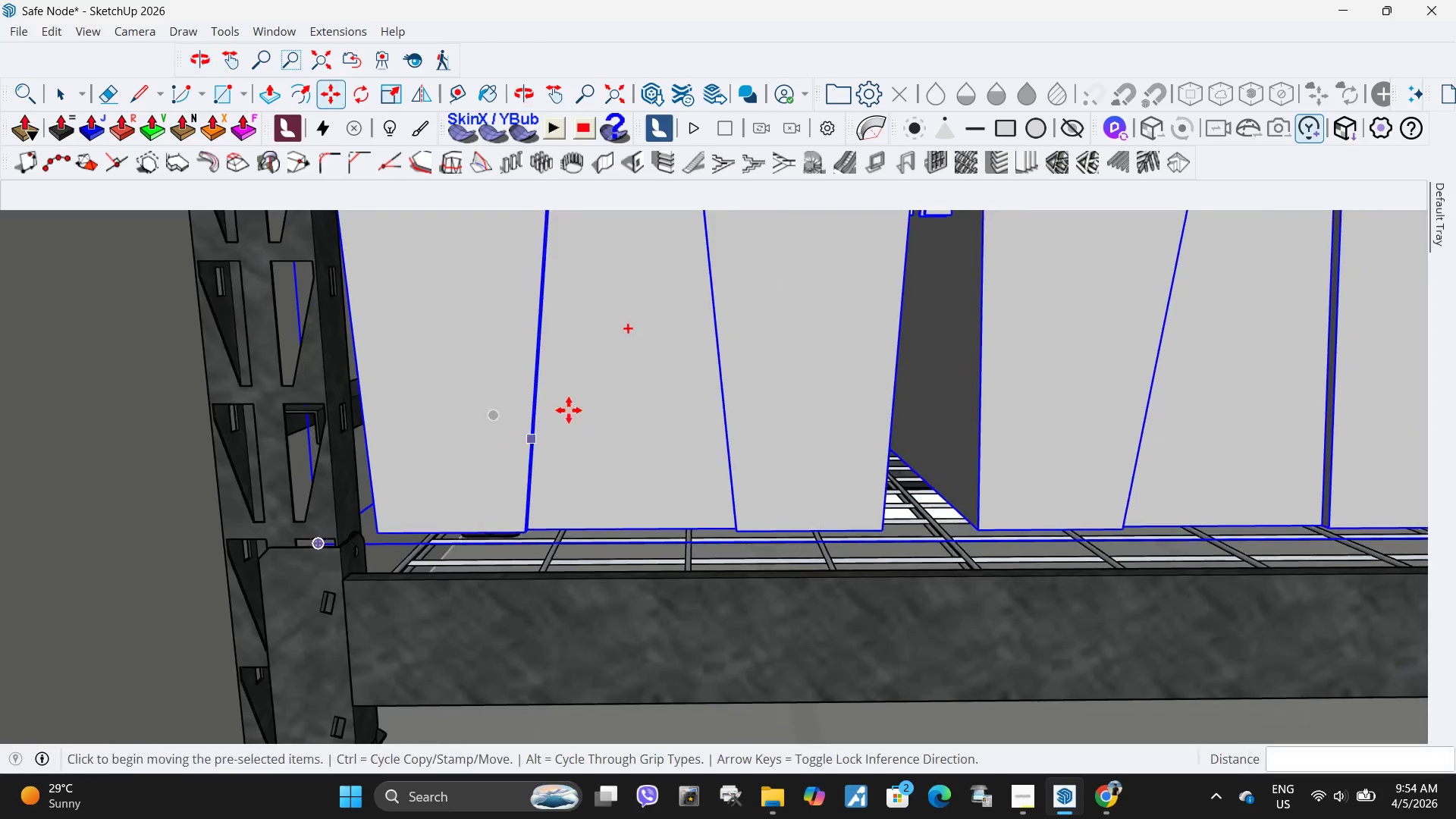 
scroll: coordinate [450, 601], scroll_direction: up, amount: 25.0
 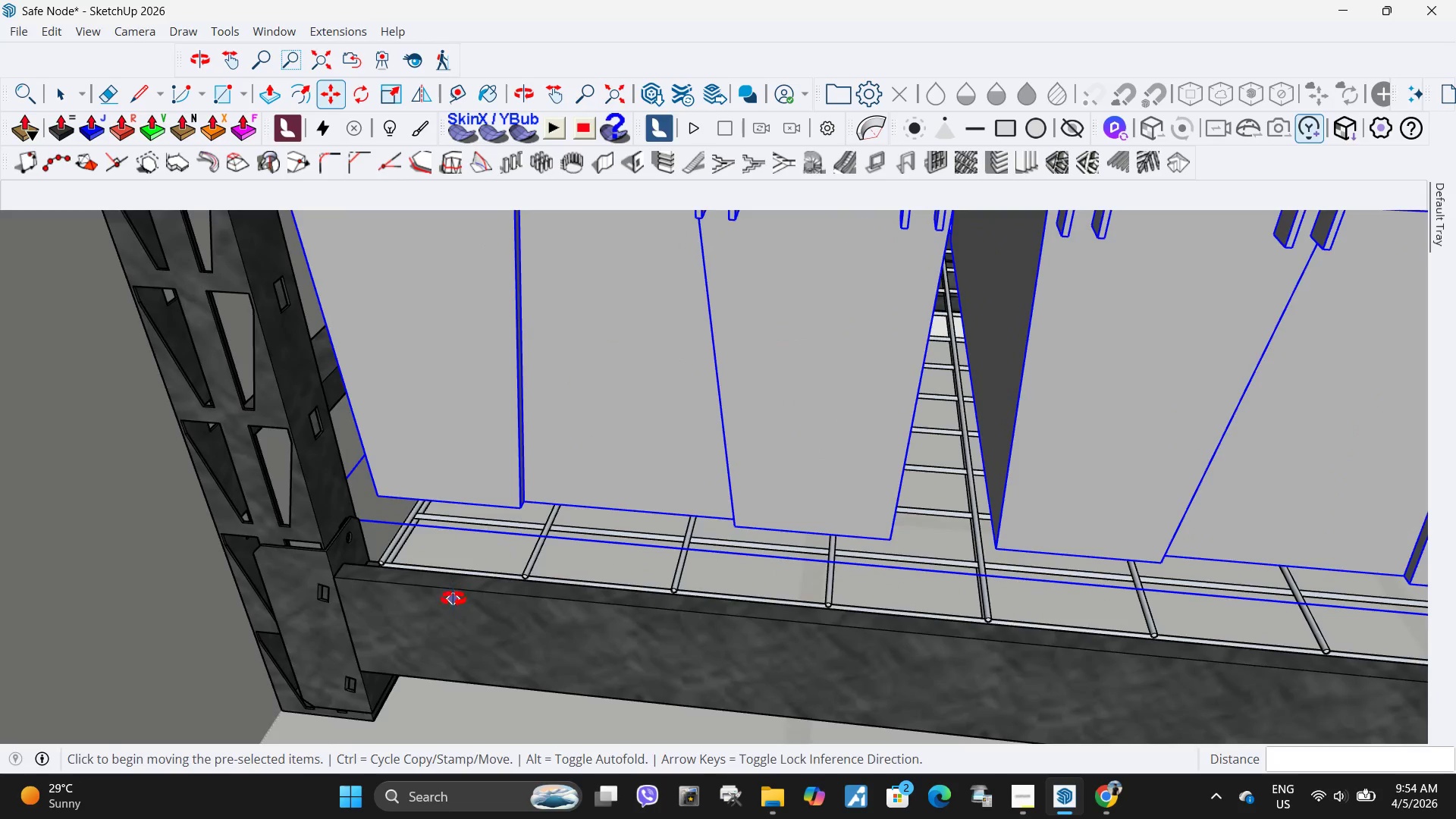 
left_click([583, 397])
 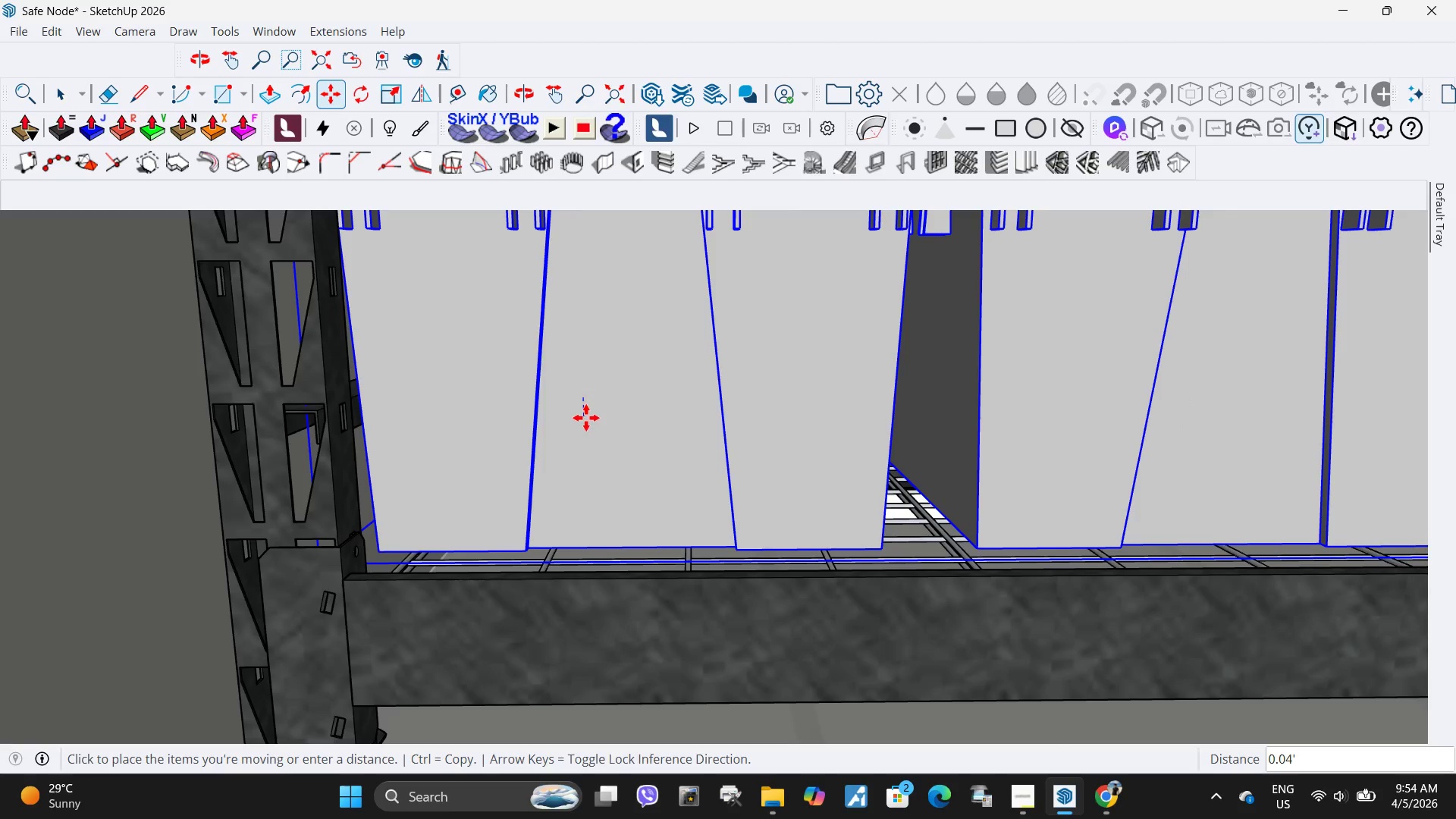 
left_click([587, 421])
 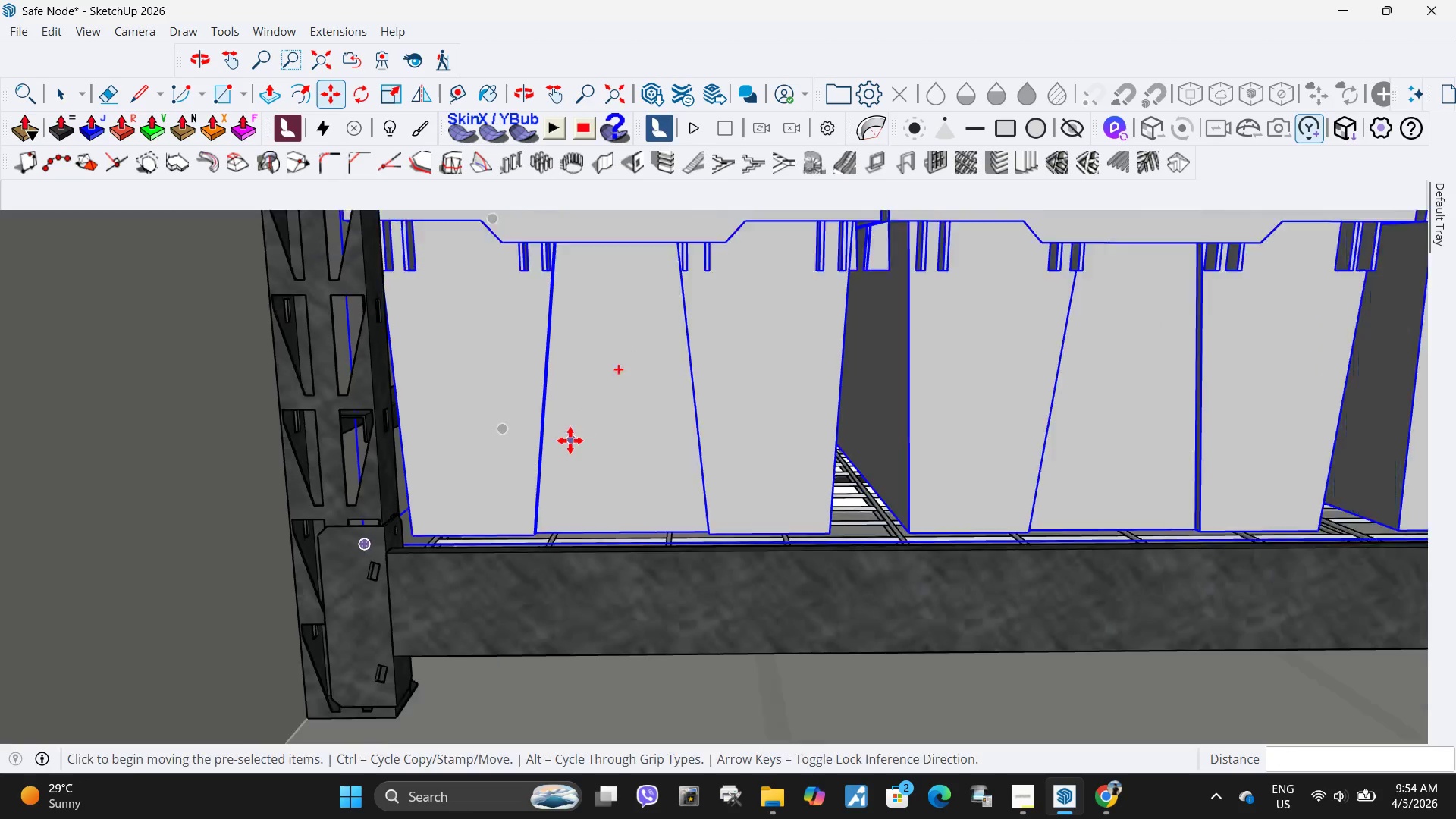 
scroll: coordinate [570, 441], scroll_direction: down, amount: 6.0
 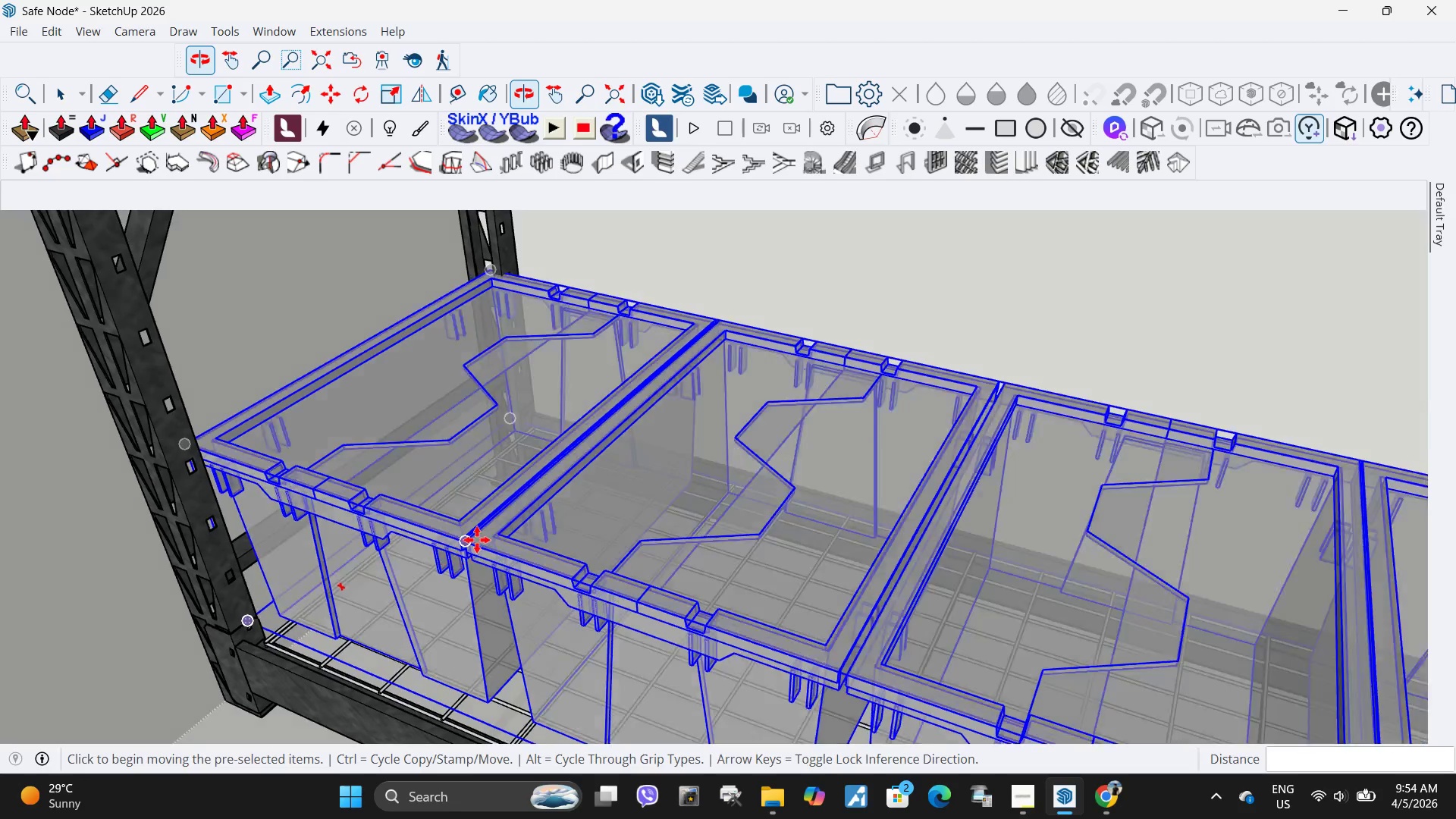 
key(Space)
 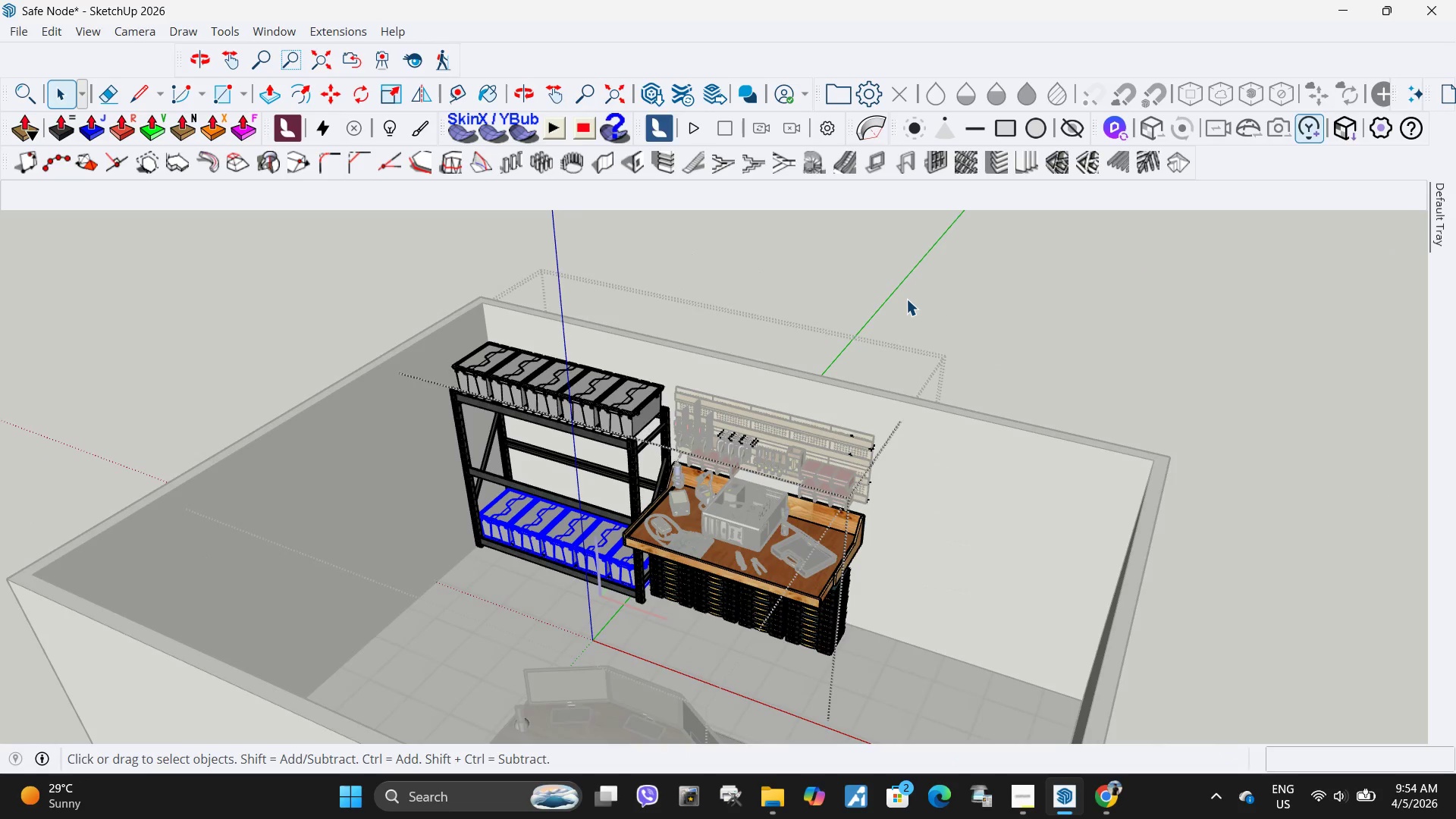 
scroll: coordinate [534, 520], scroll_direction: down, amount: 26.0
 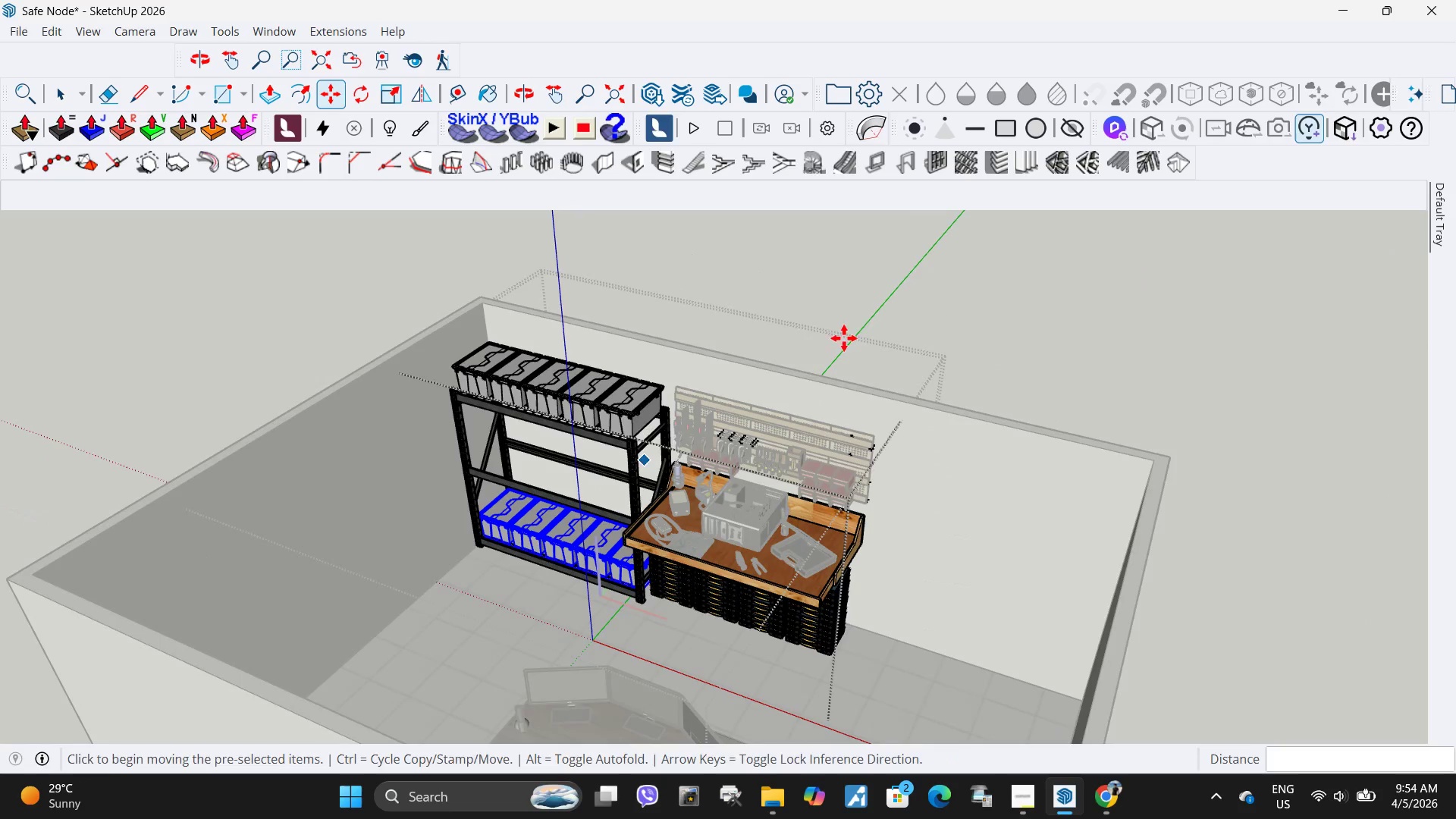 
key(Escape)
 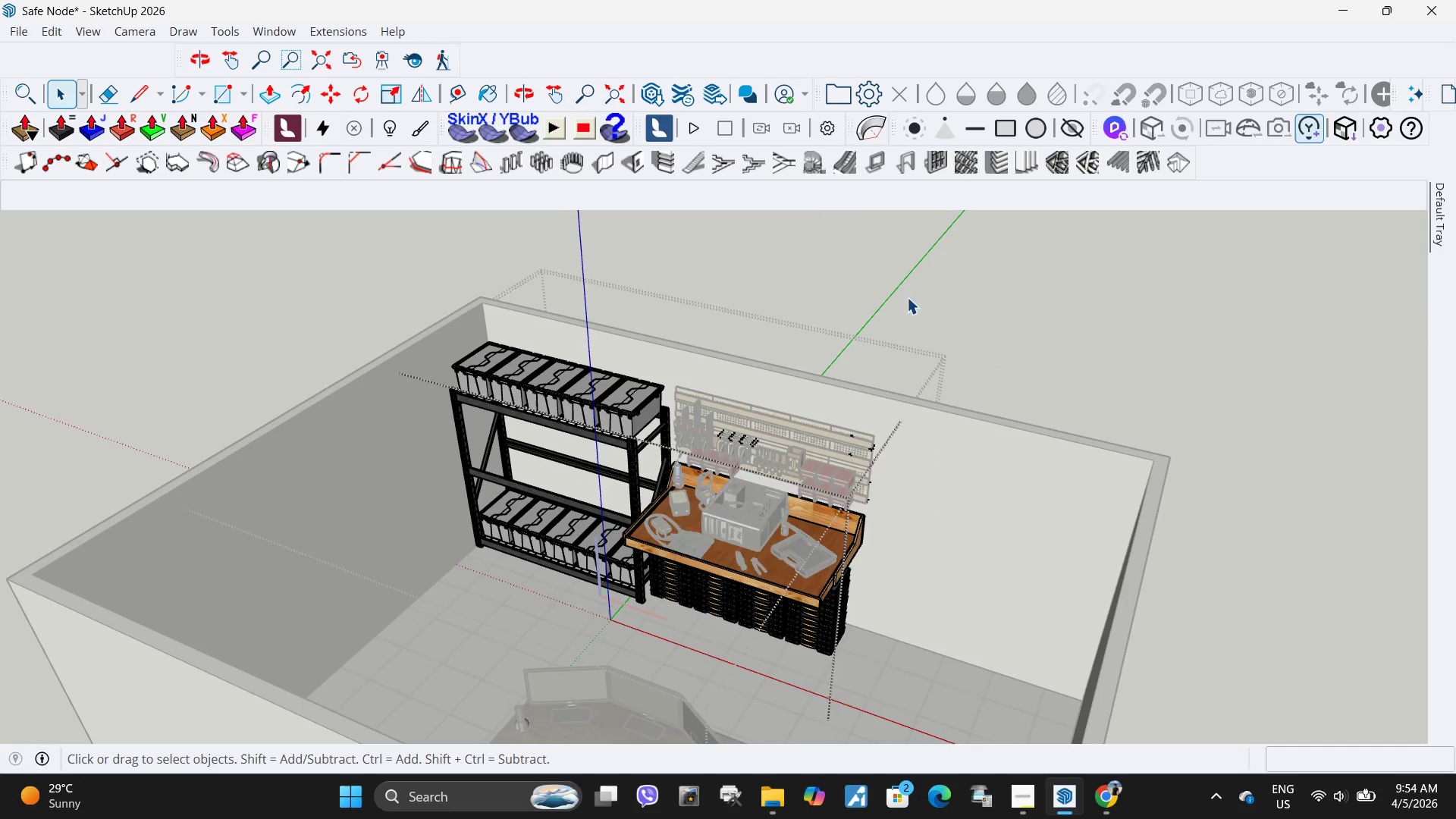 
key(Escape)
 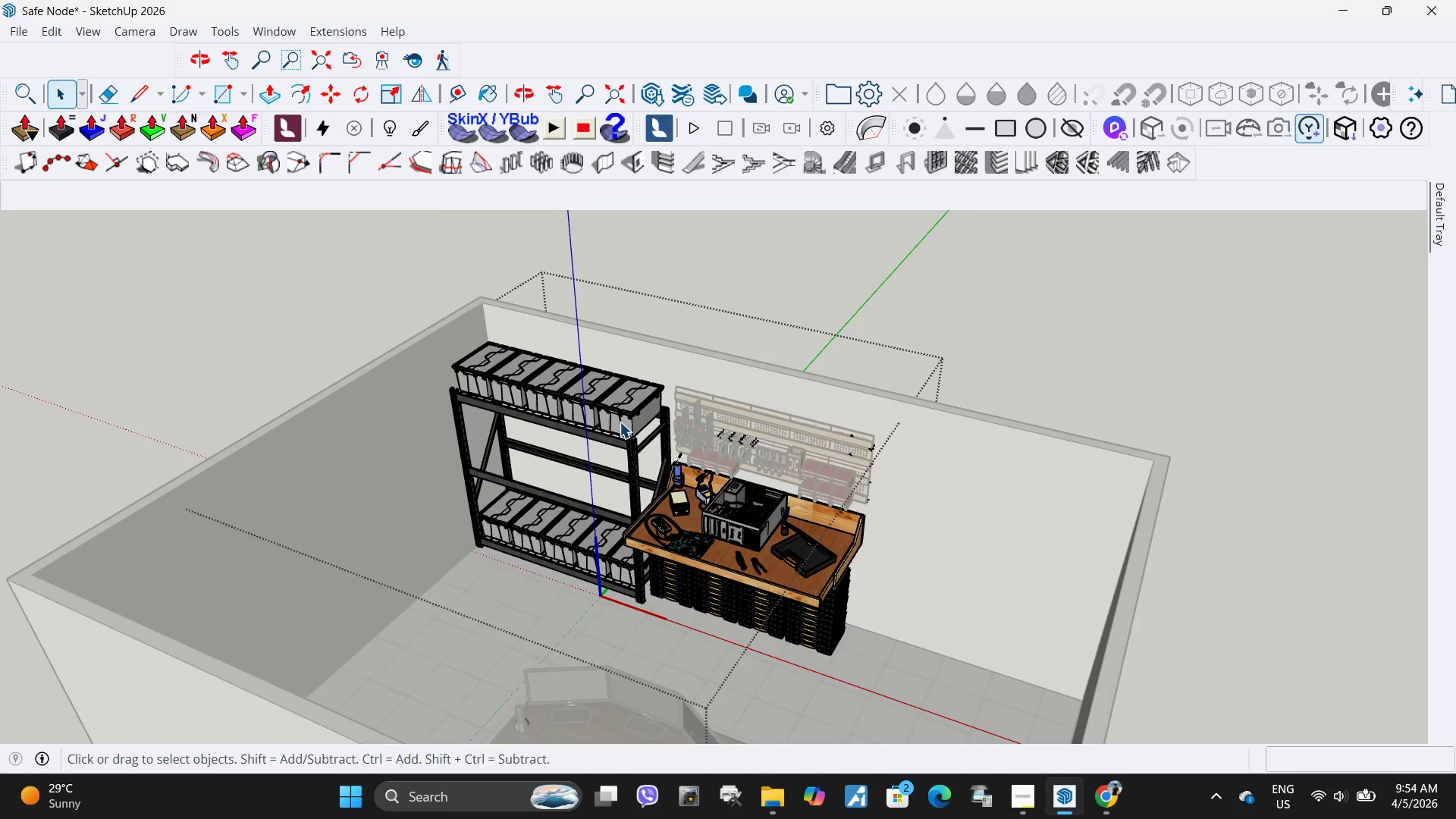 
key(Escape)
 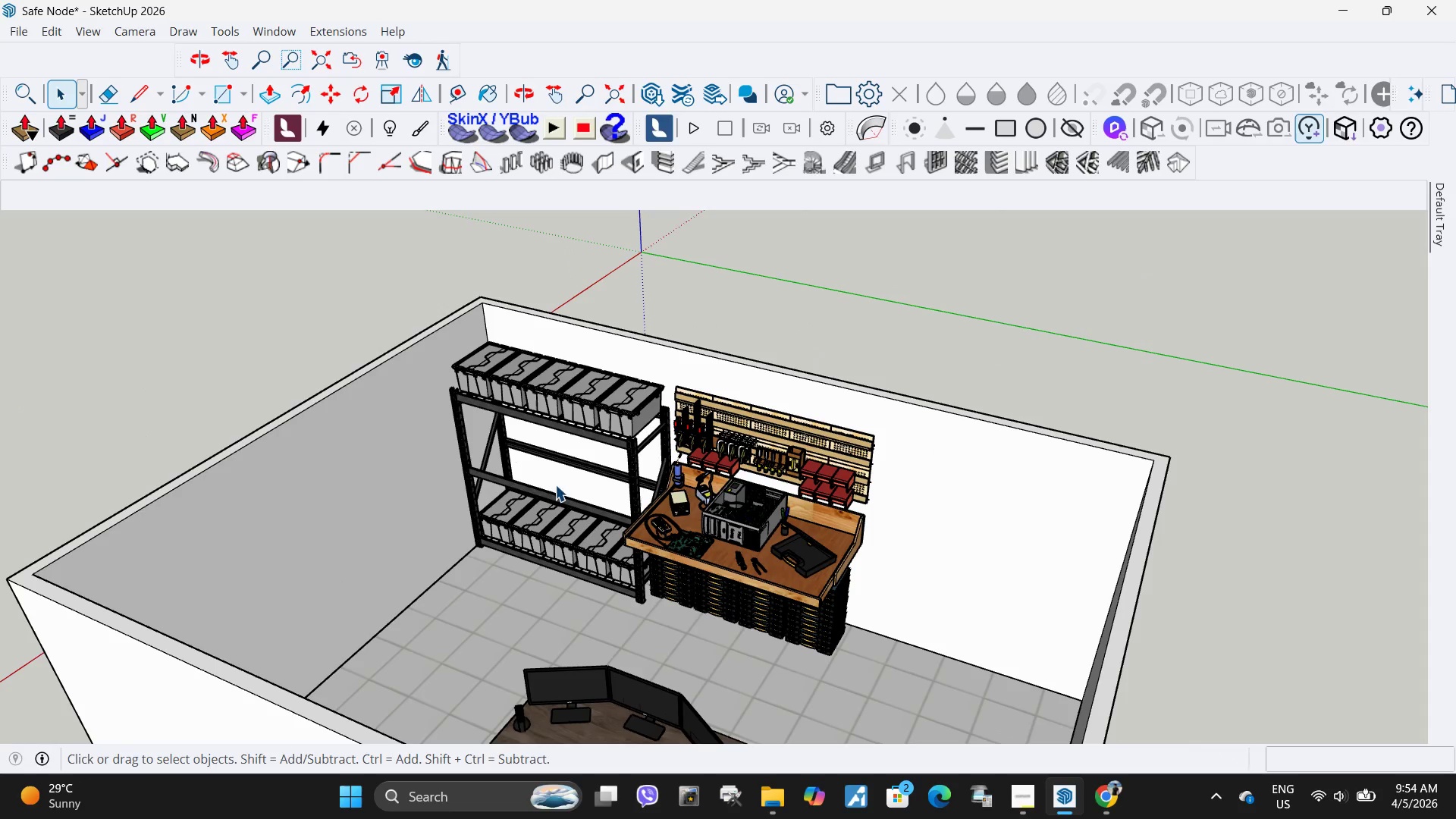 
key(Escape)
 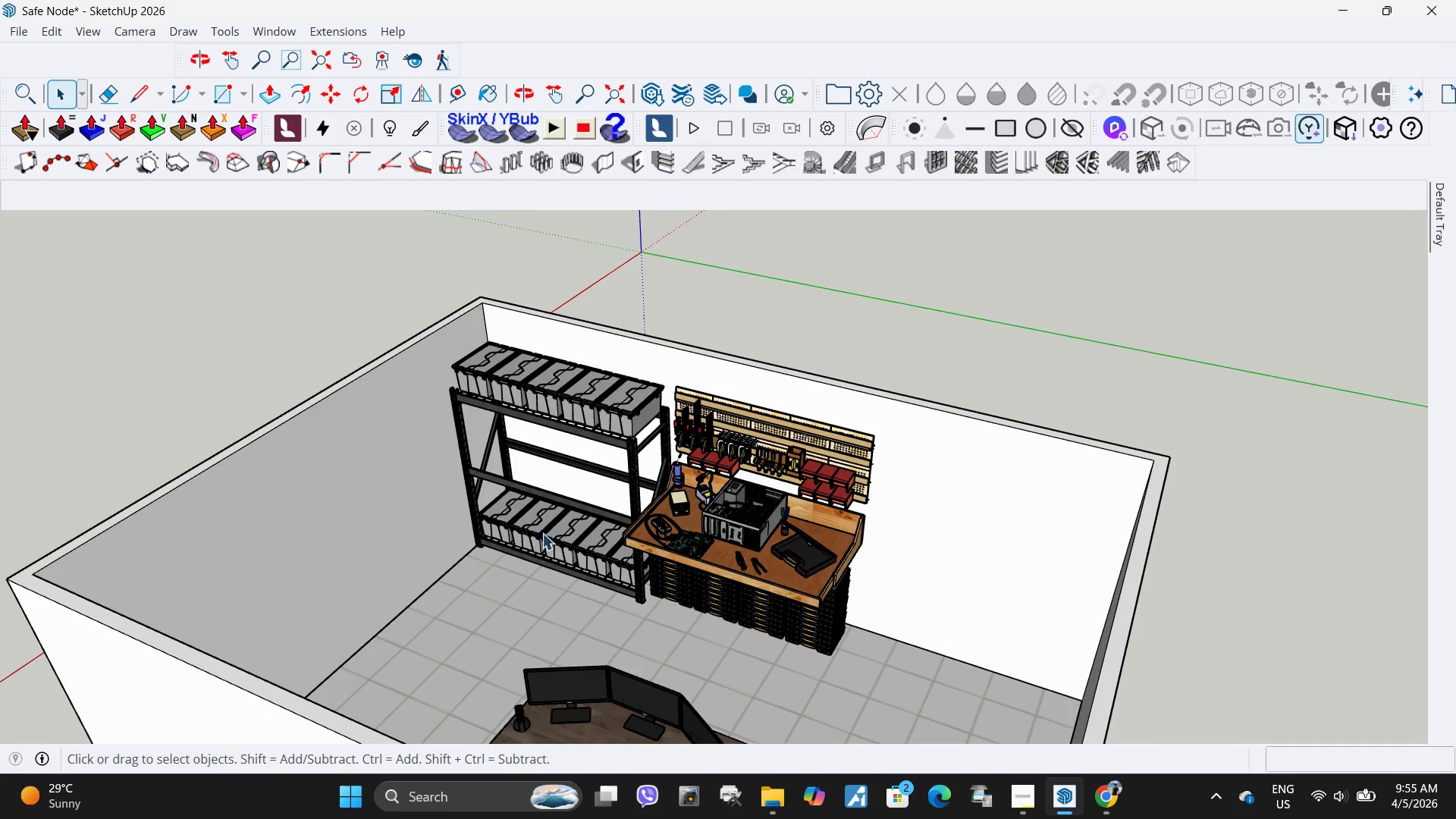 
key(Escape)
 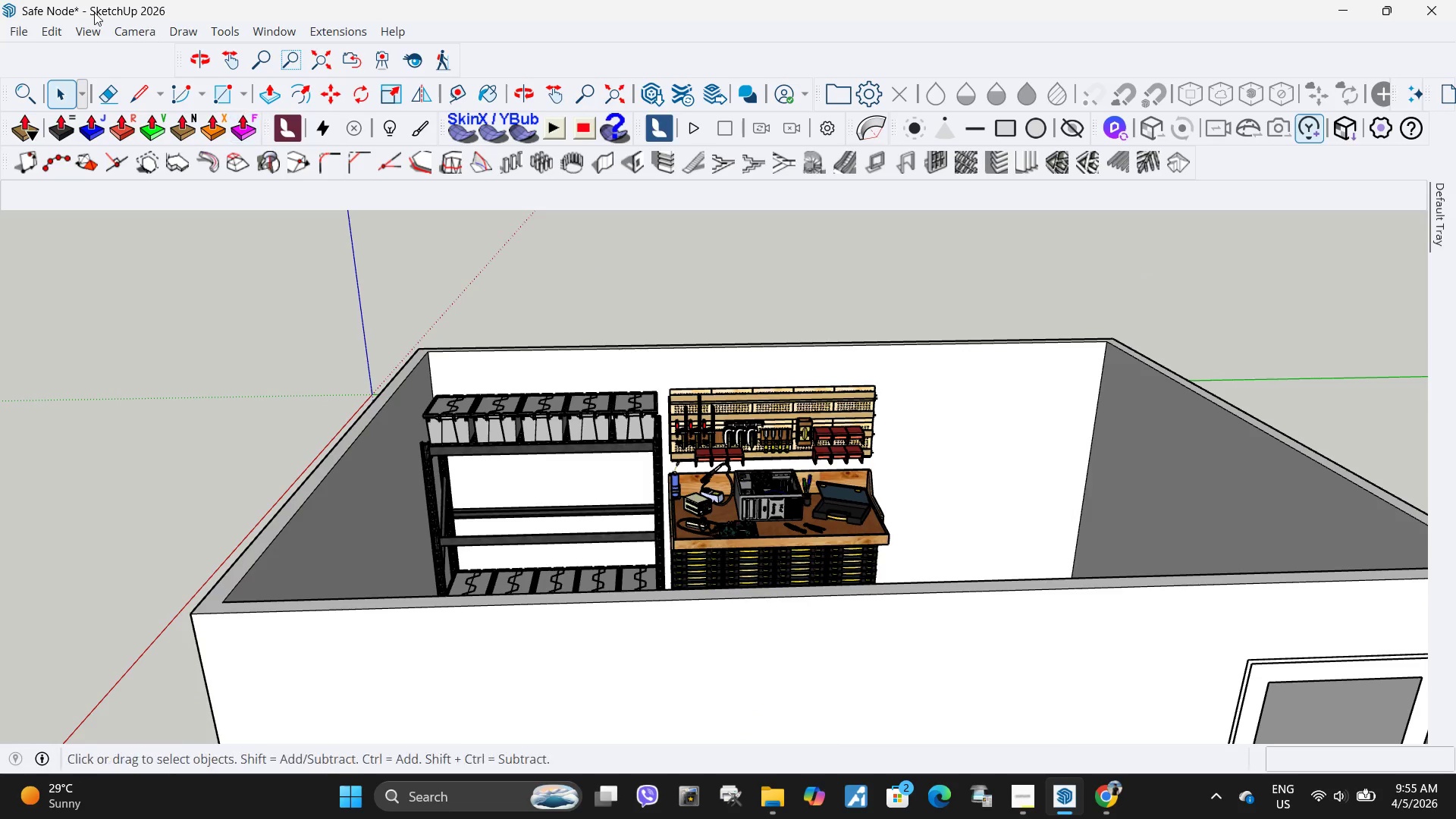 
left_click([17, 36])
 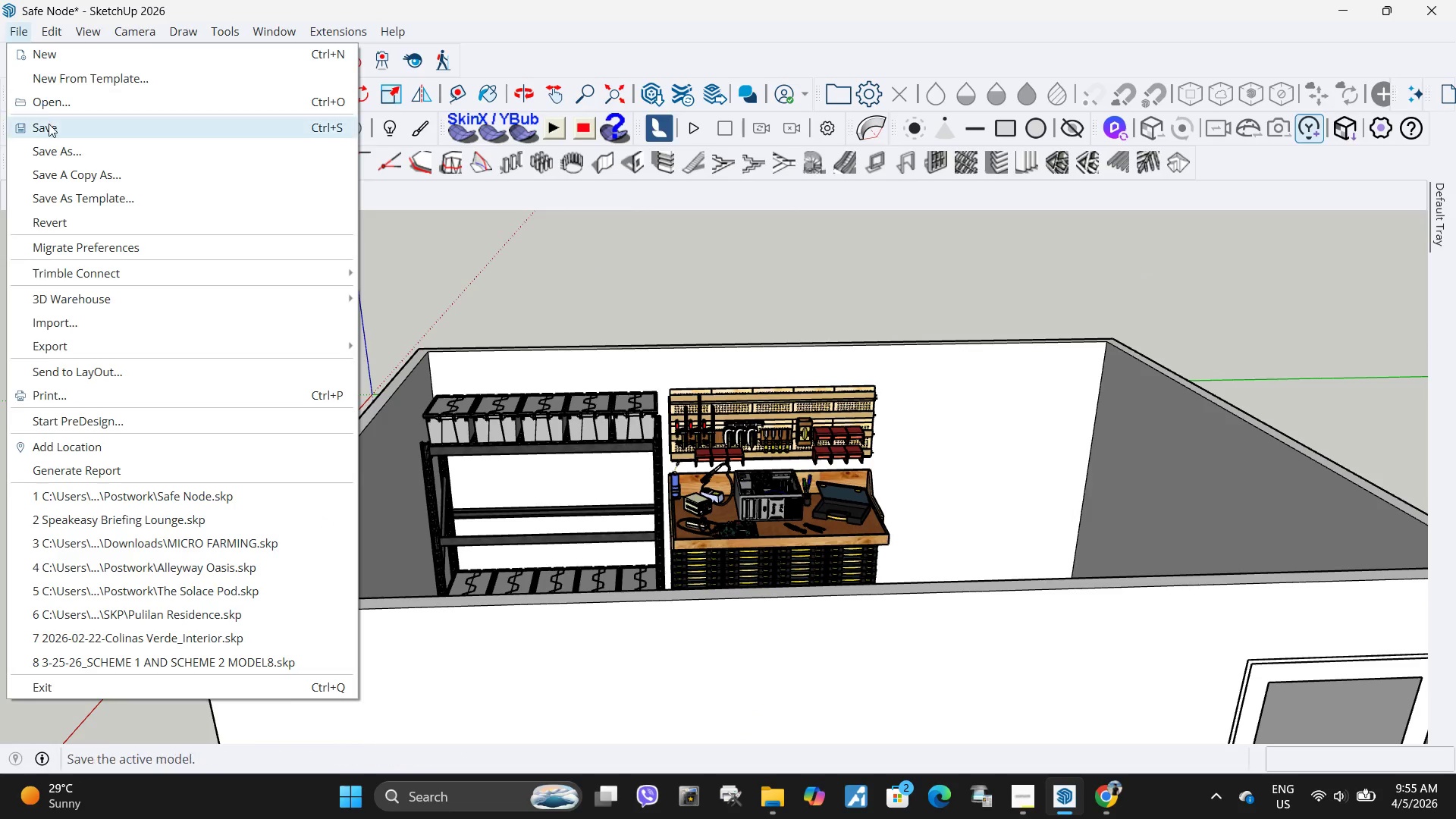 
mouse_move([31, 134])
 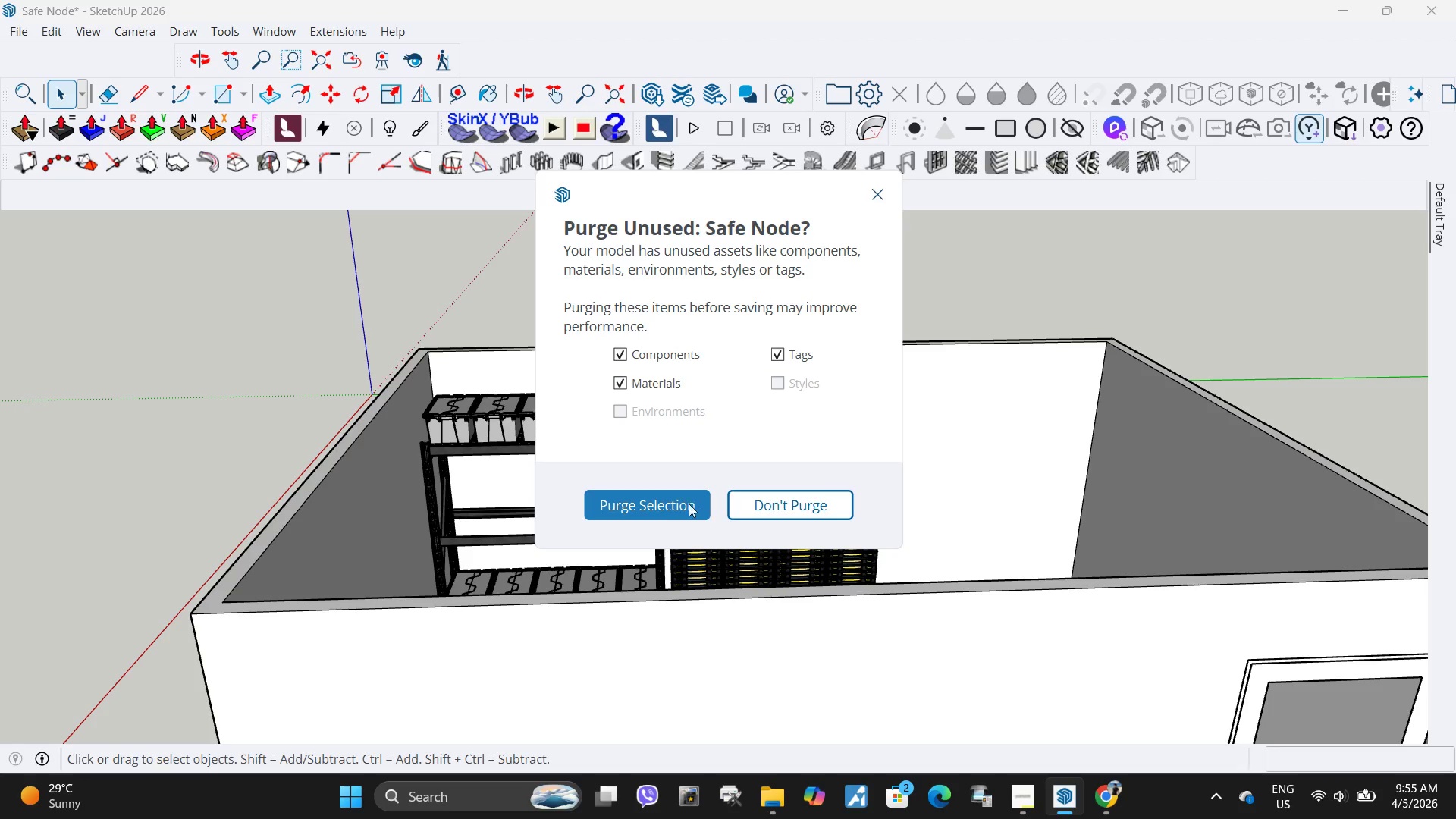 
left_click([679, 506])
 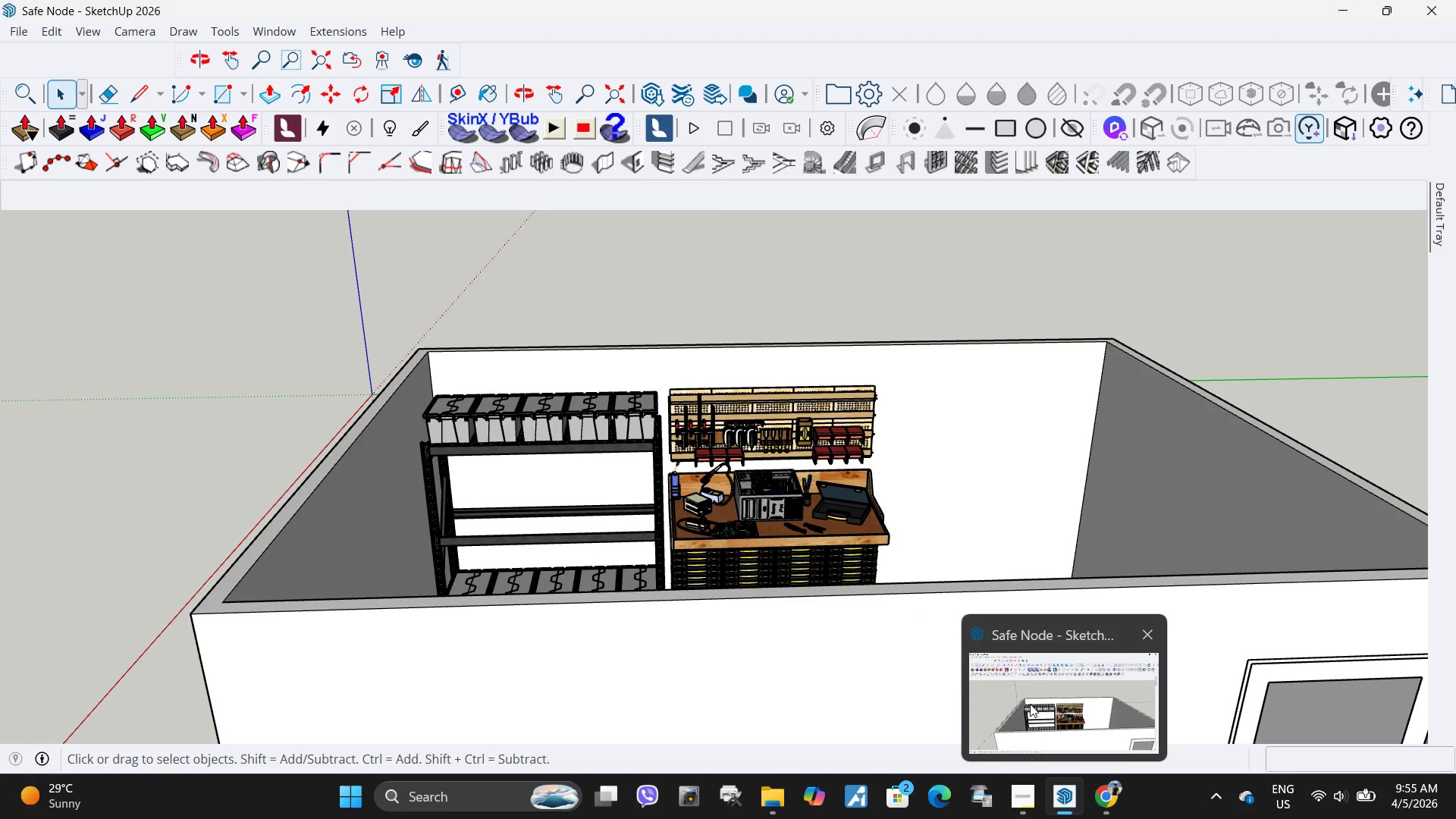 
wait(18.11)
 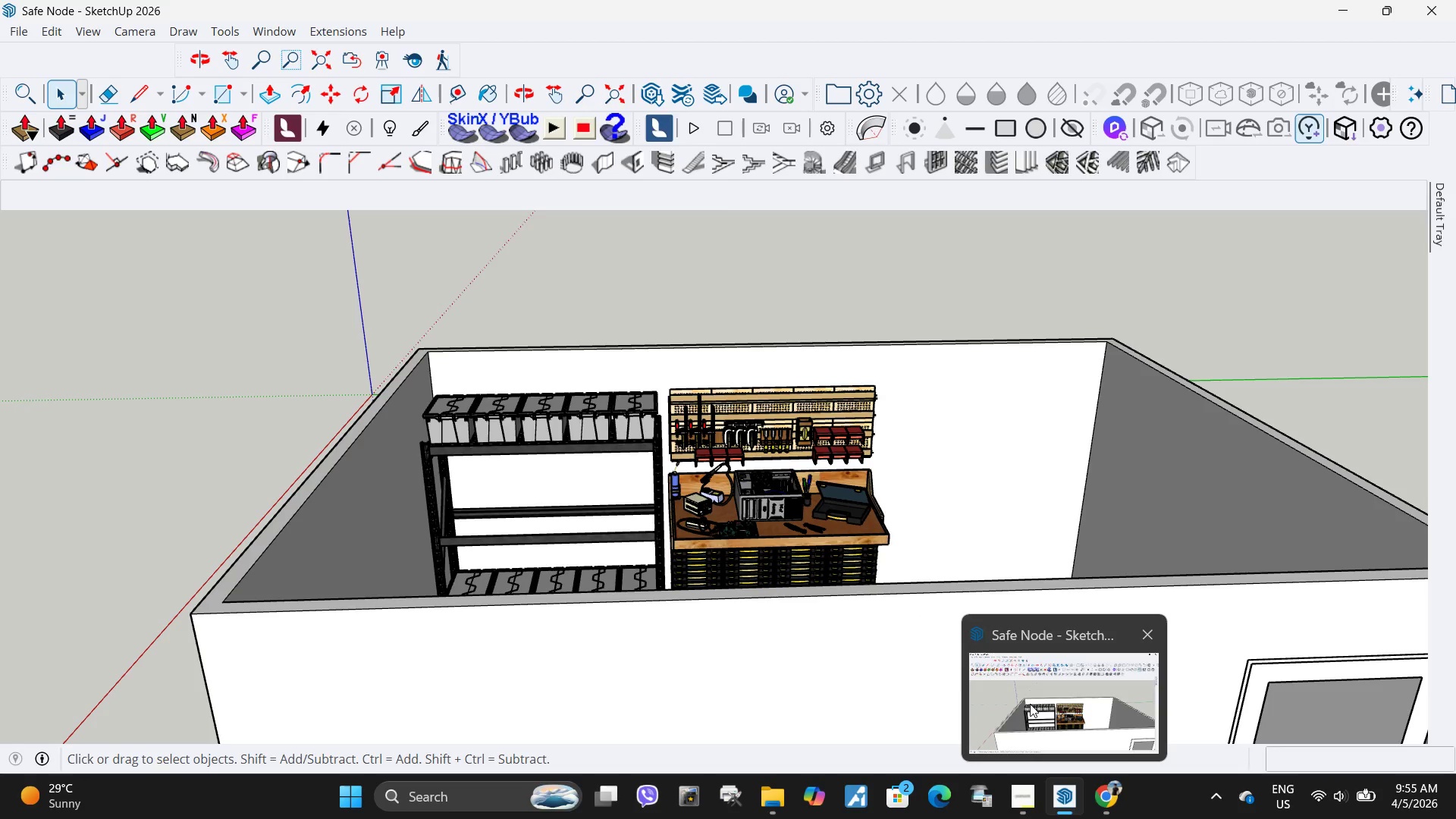 
left_click([1012, 719])